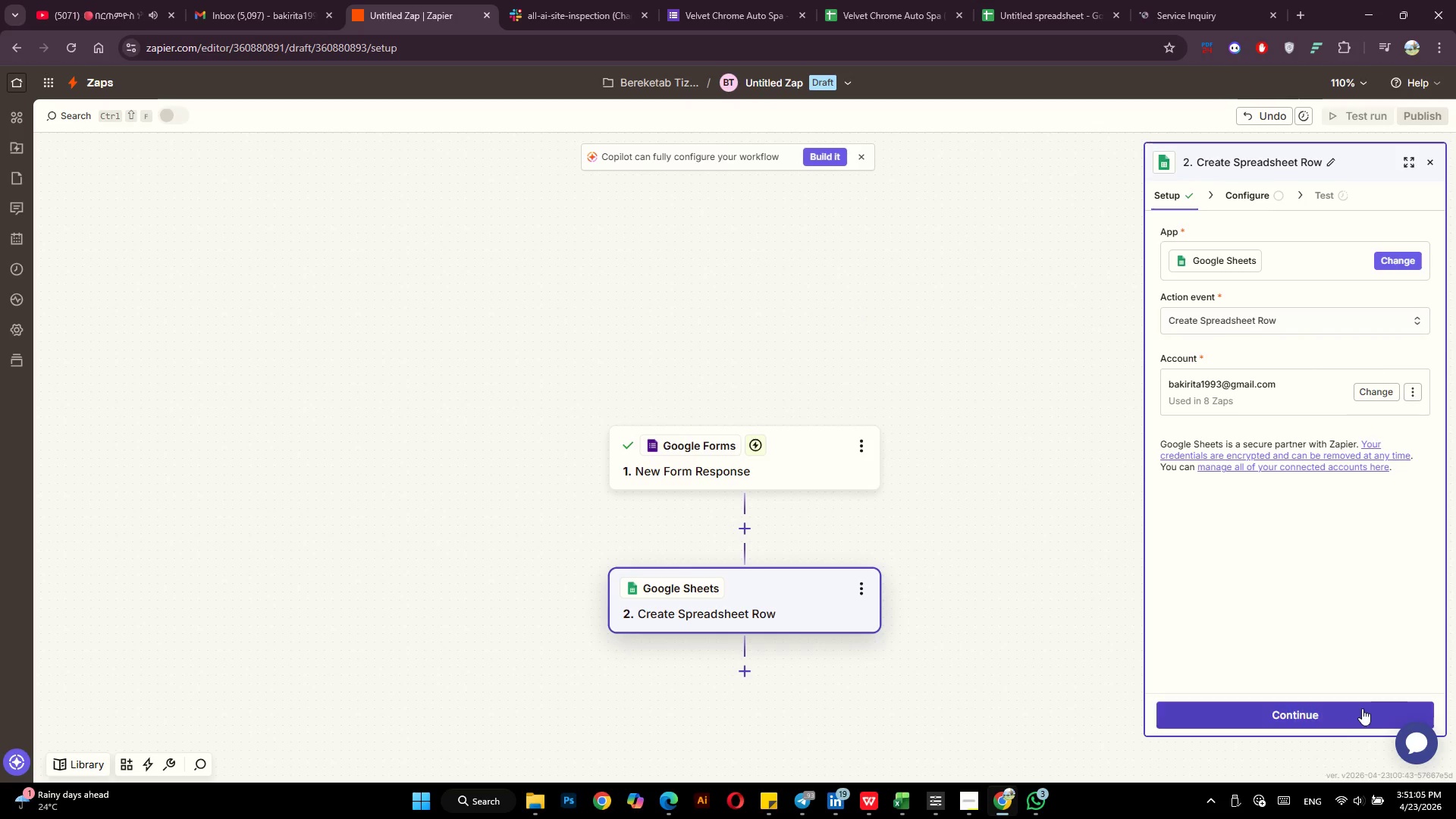 
left_click([1361, 708])
 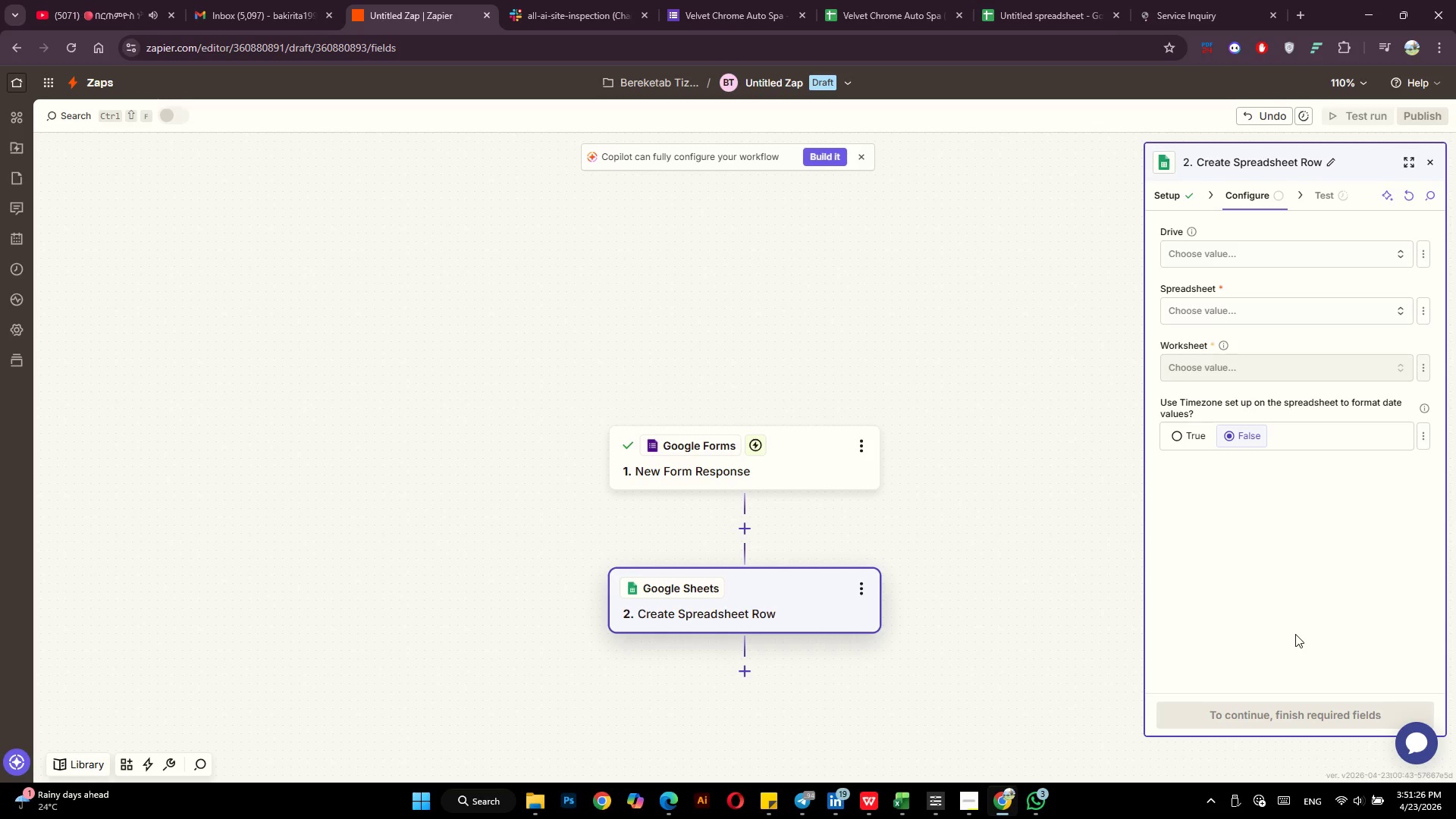 
wait(26.03)
 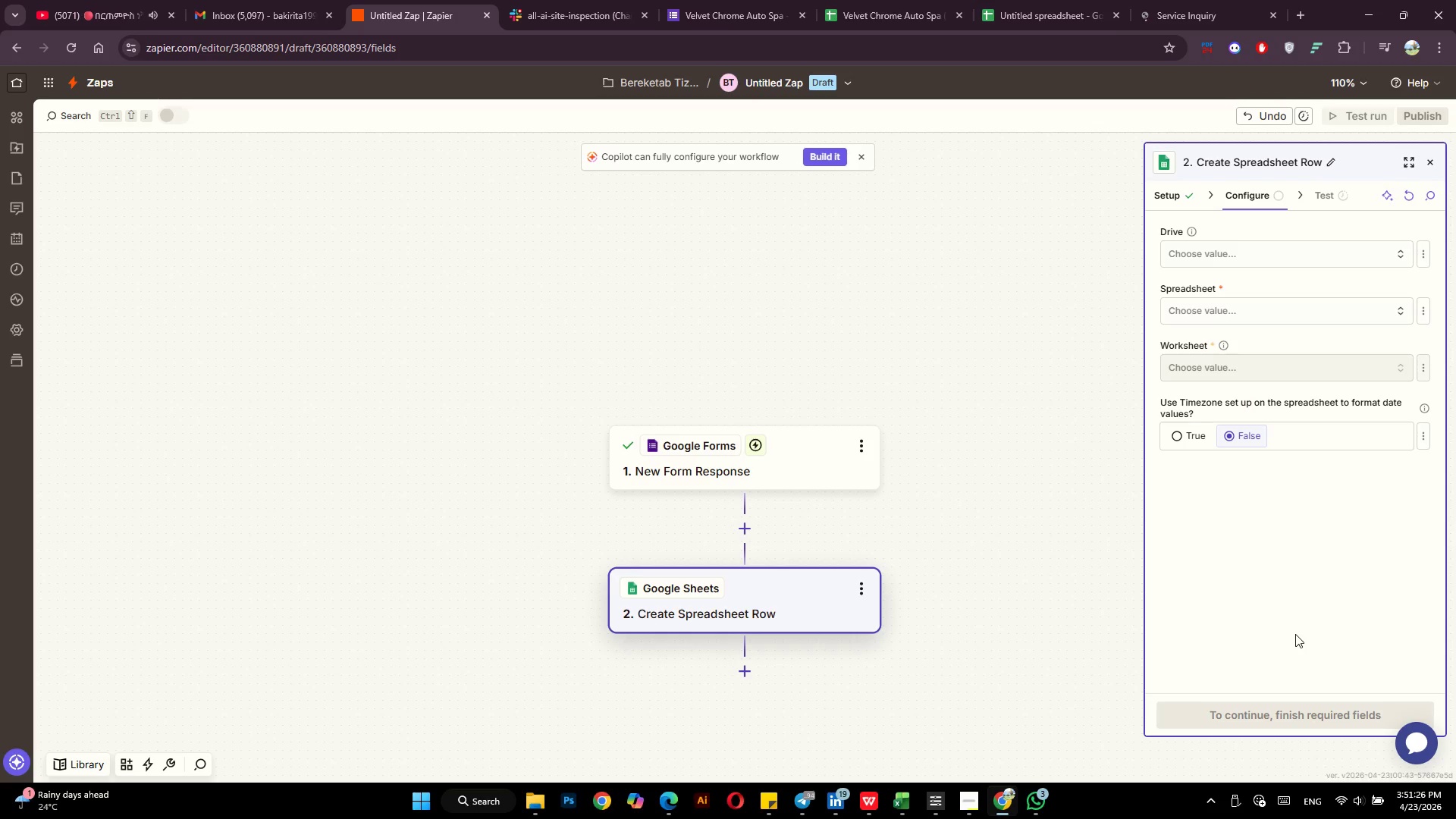 
left_click([1241, 248])
 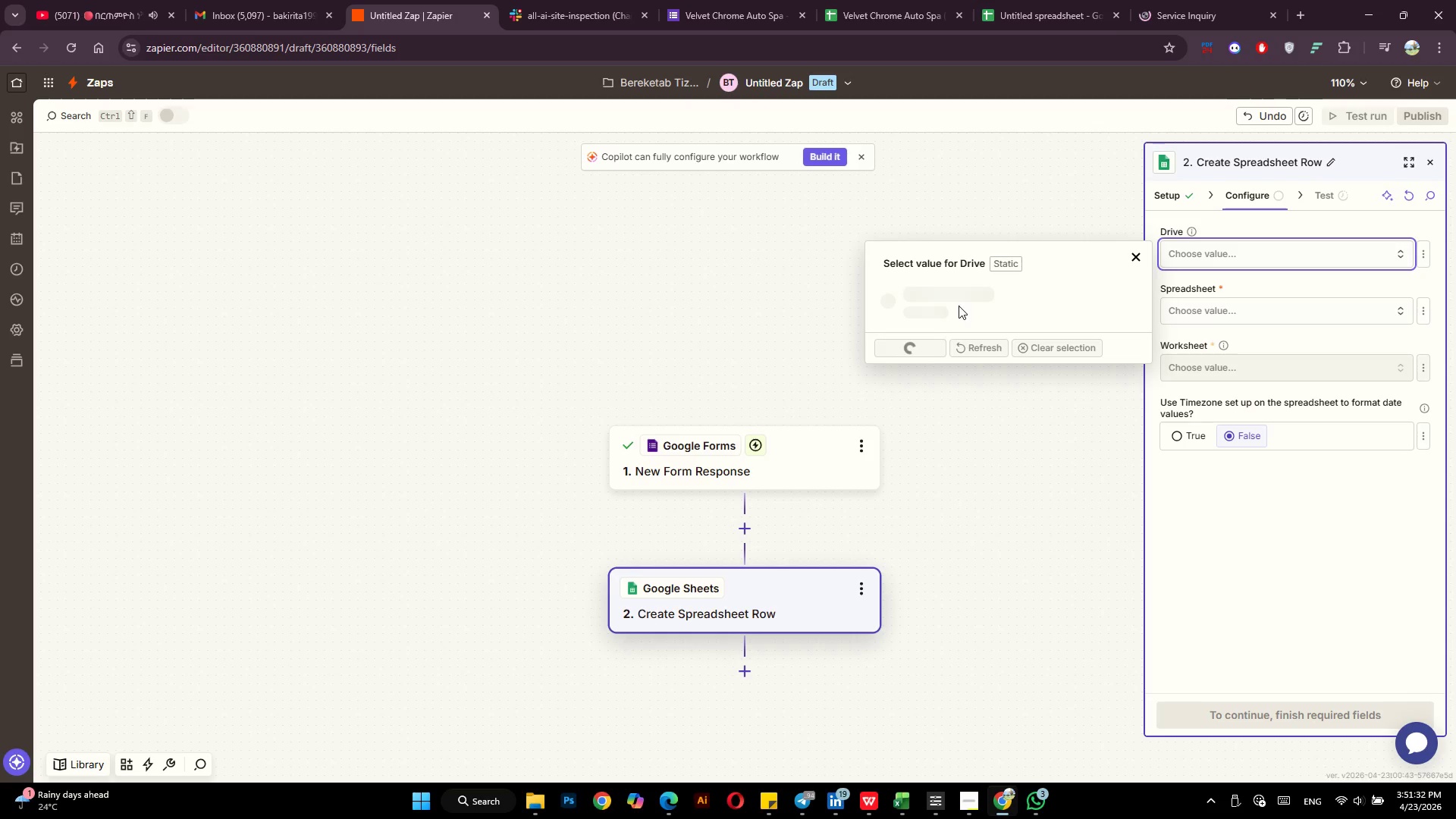 
left_click([956, 306])
 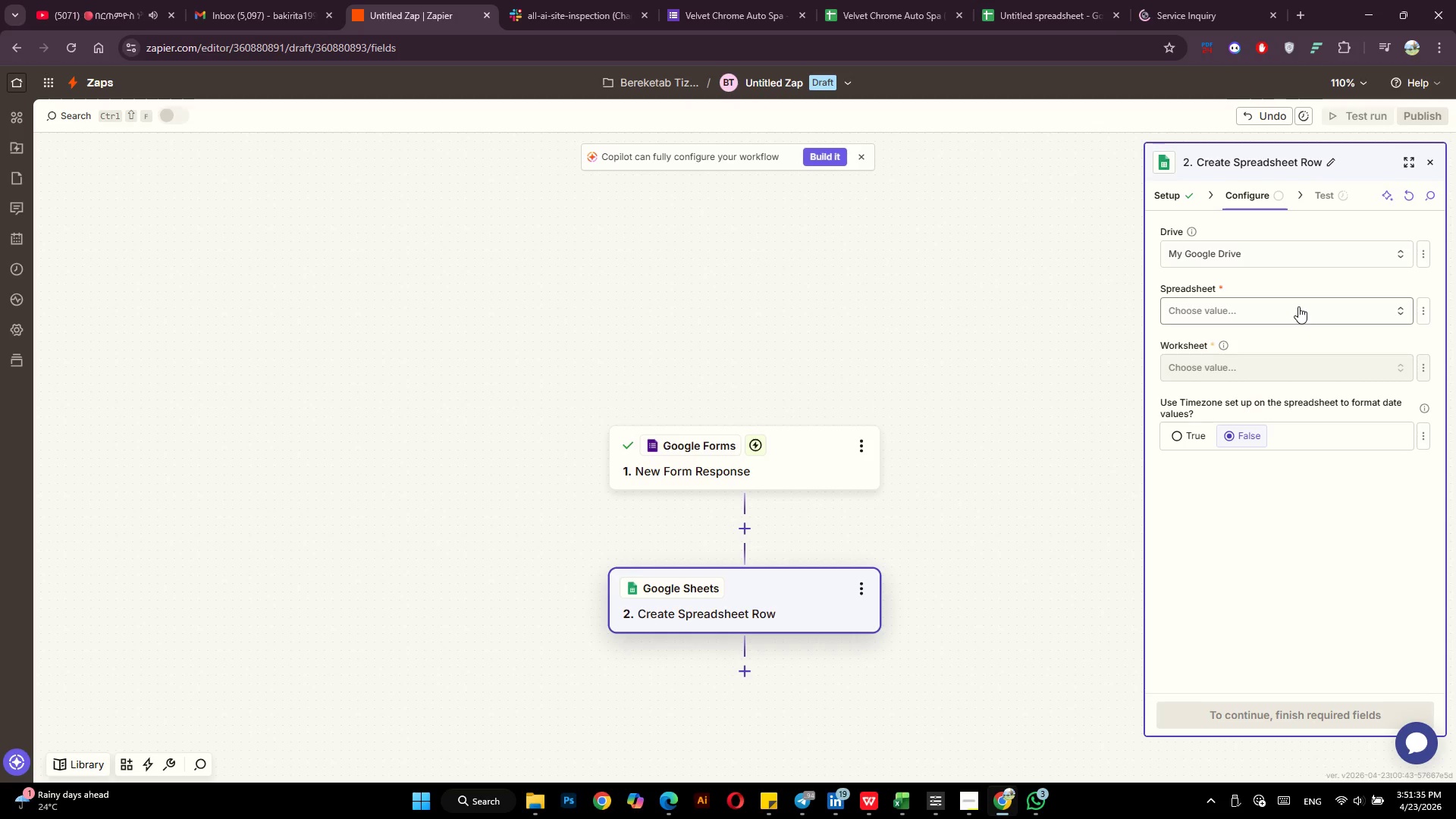 
left_click([1298, 306])
 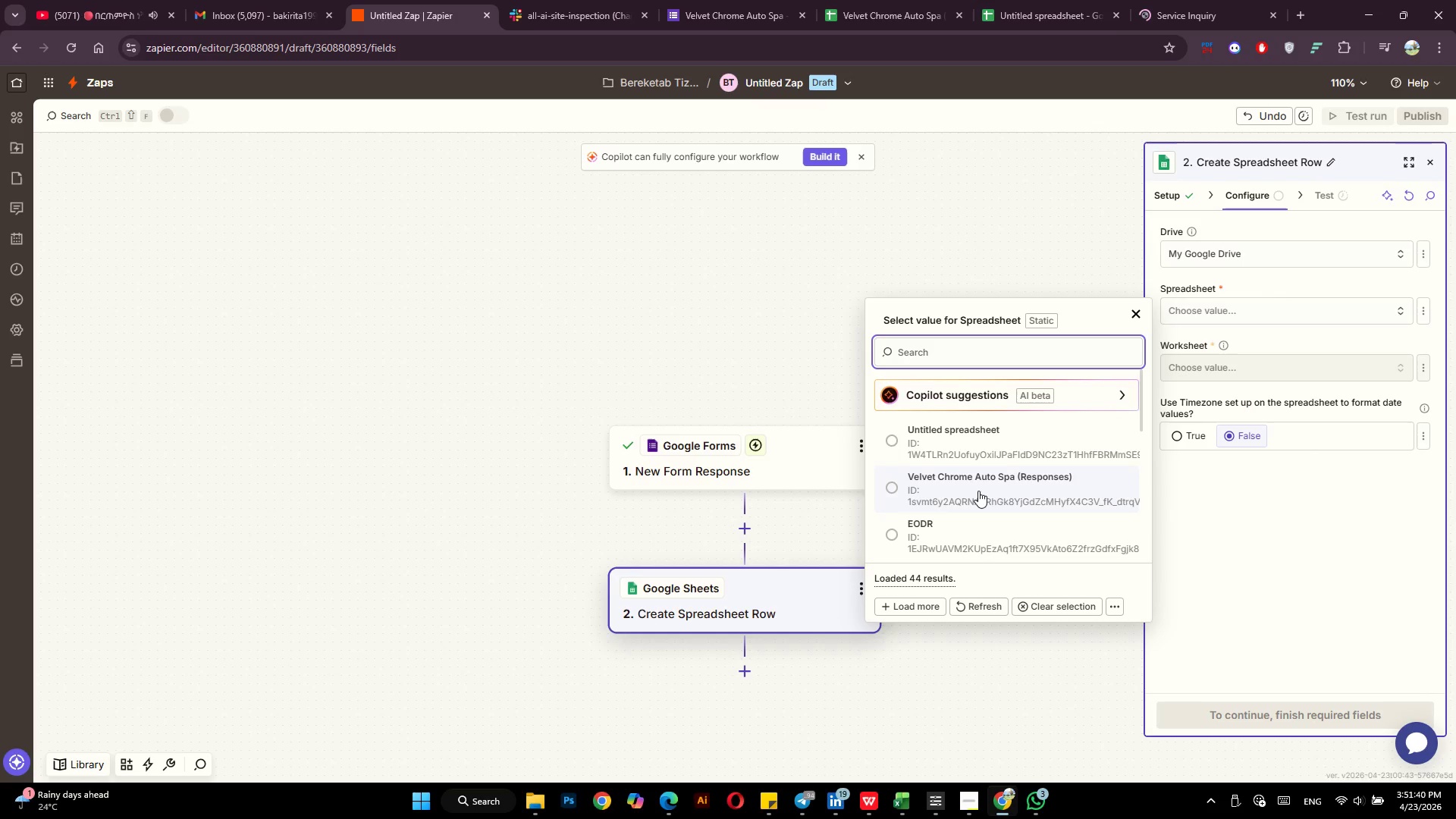 
wait(6.44)
 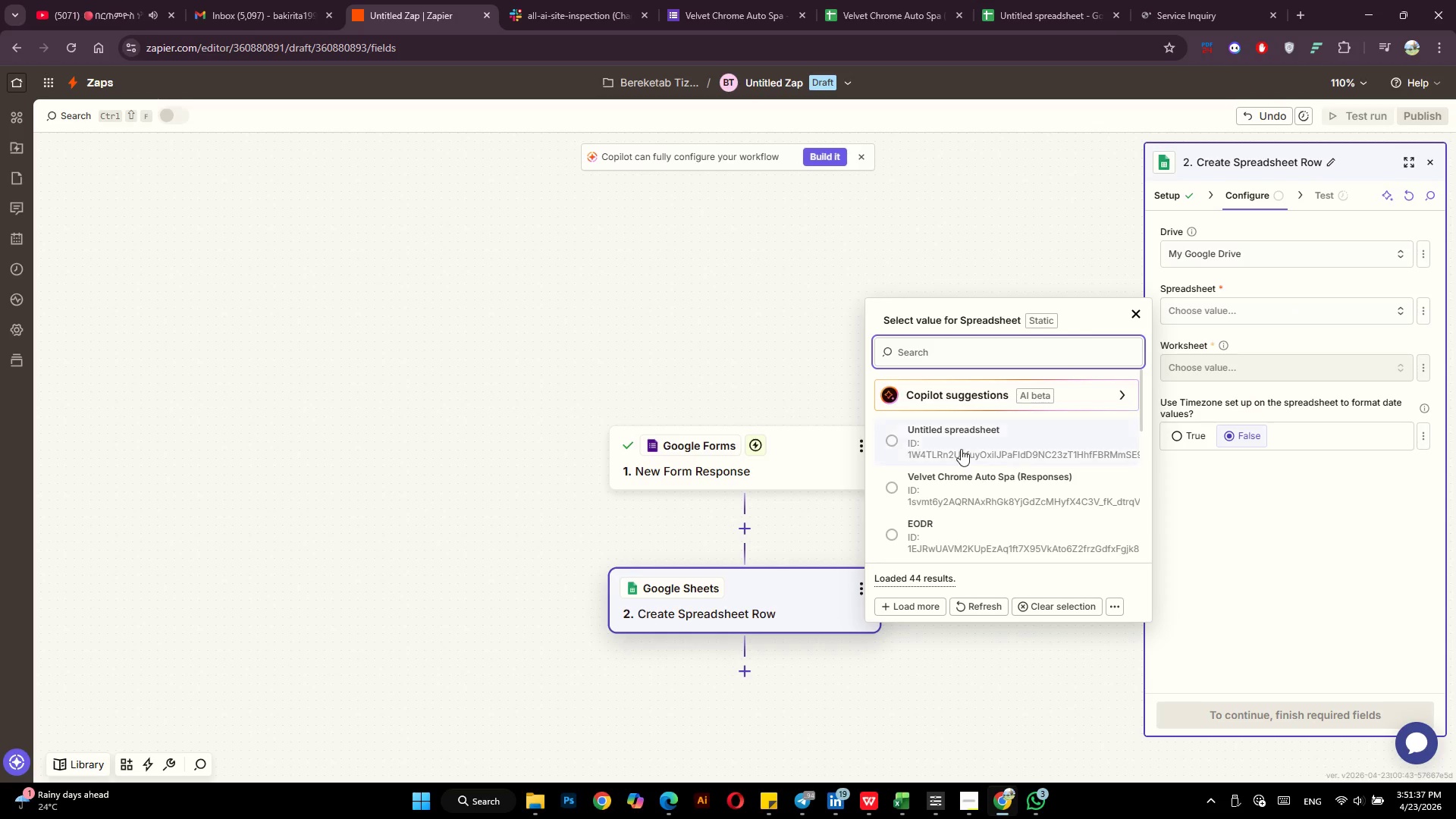 
left_click([978, 491])
 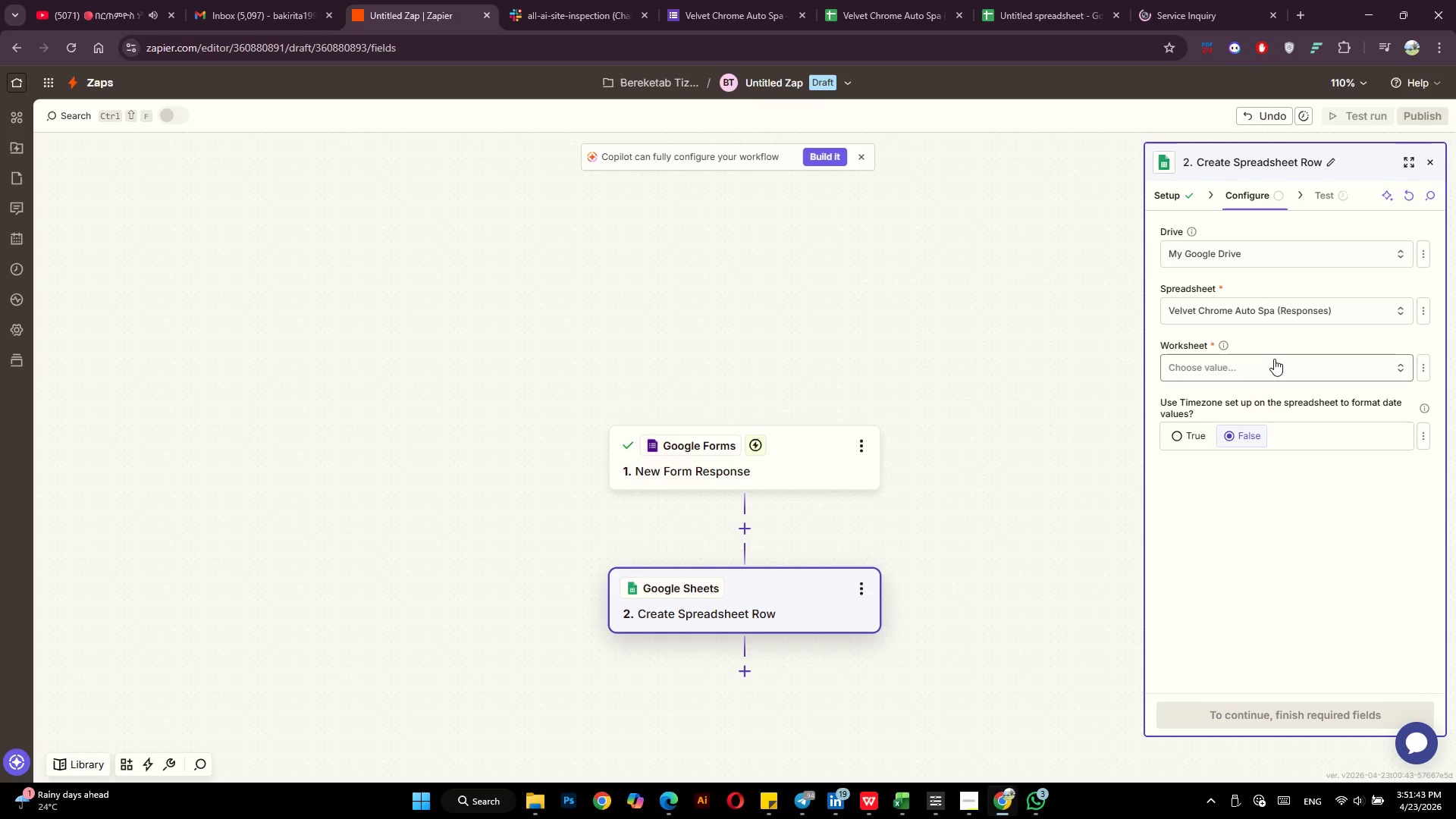 
left_click([1274, 359])
 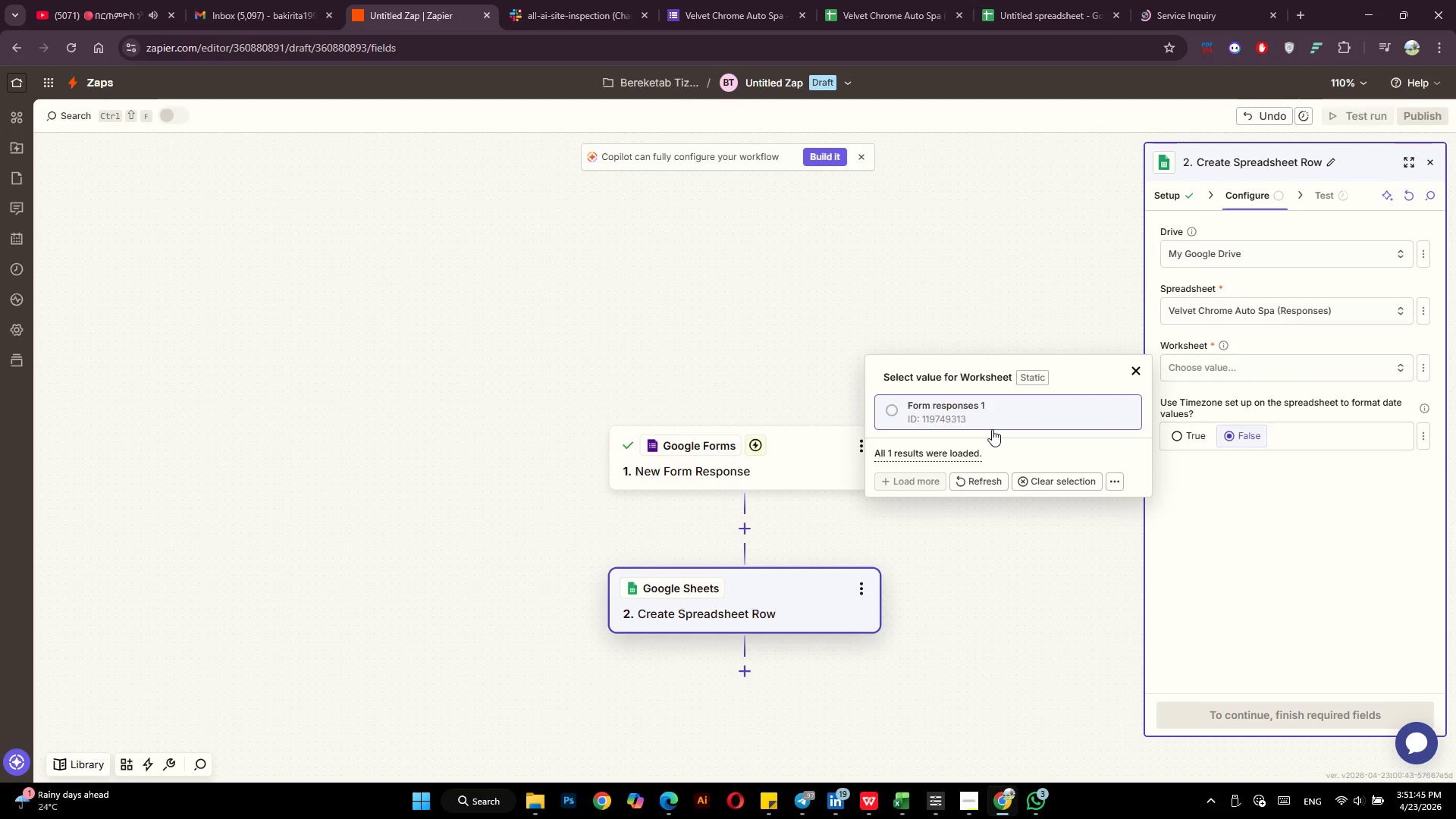 
left_click([992, 428])
 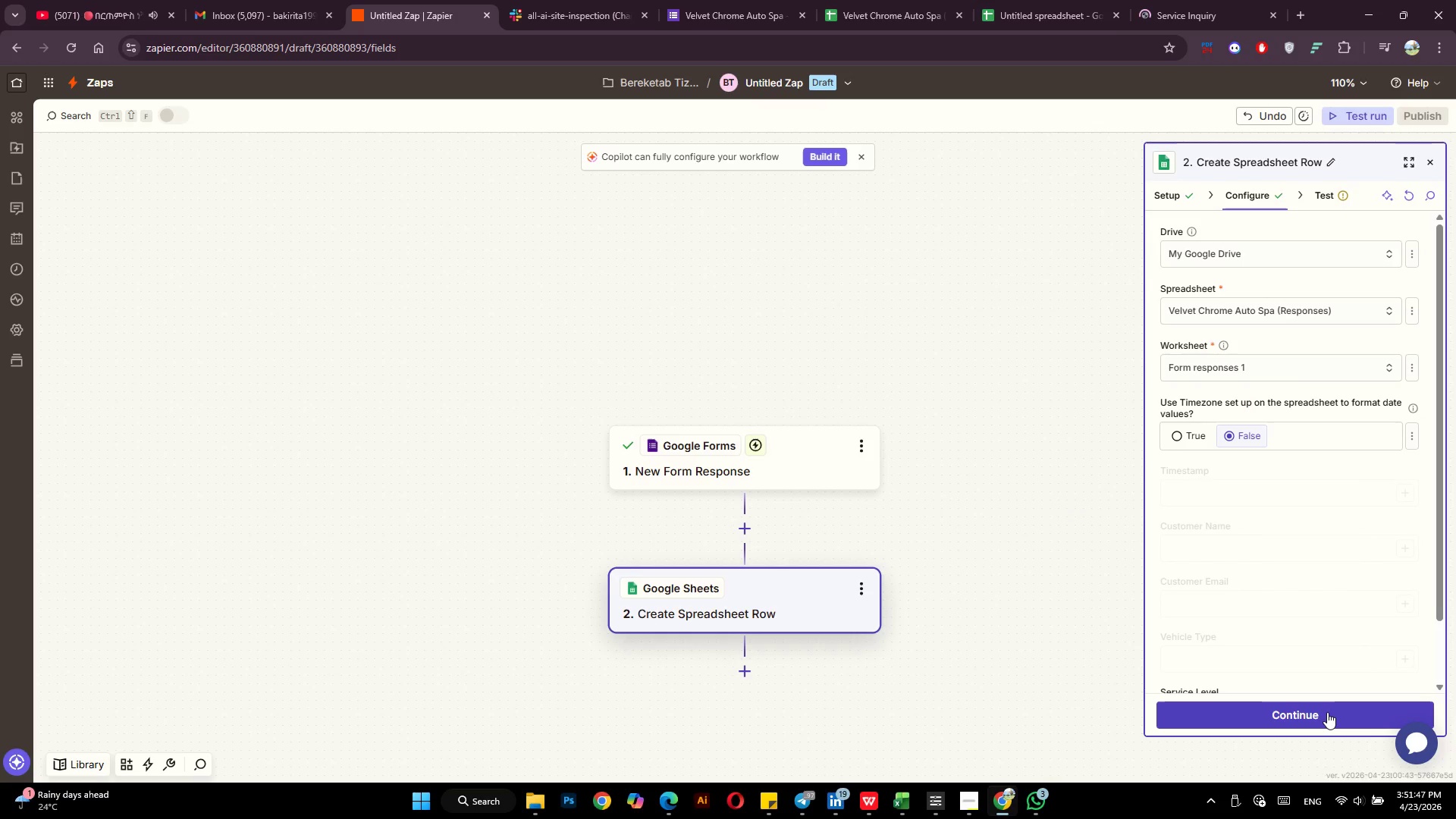 
left_click([1327, 712])
 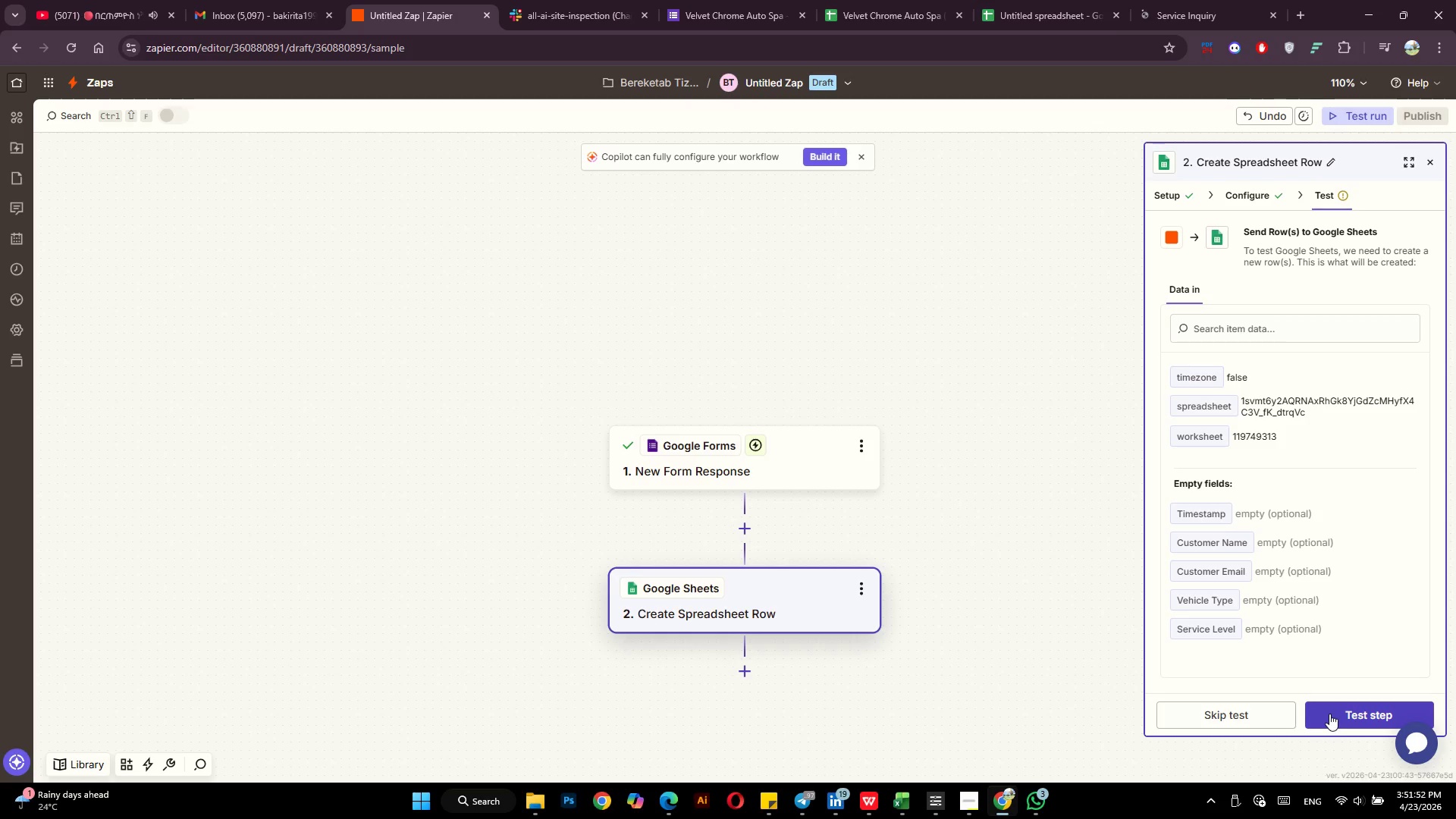 
wait(5.92)
 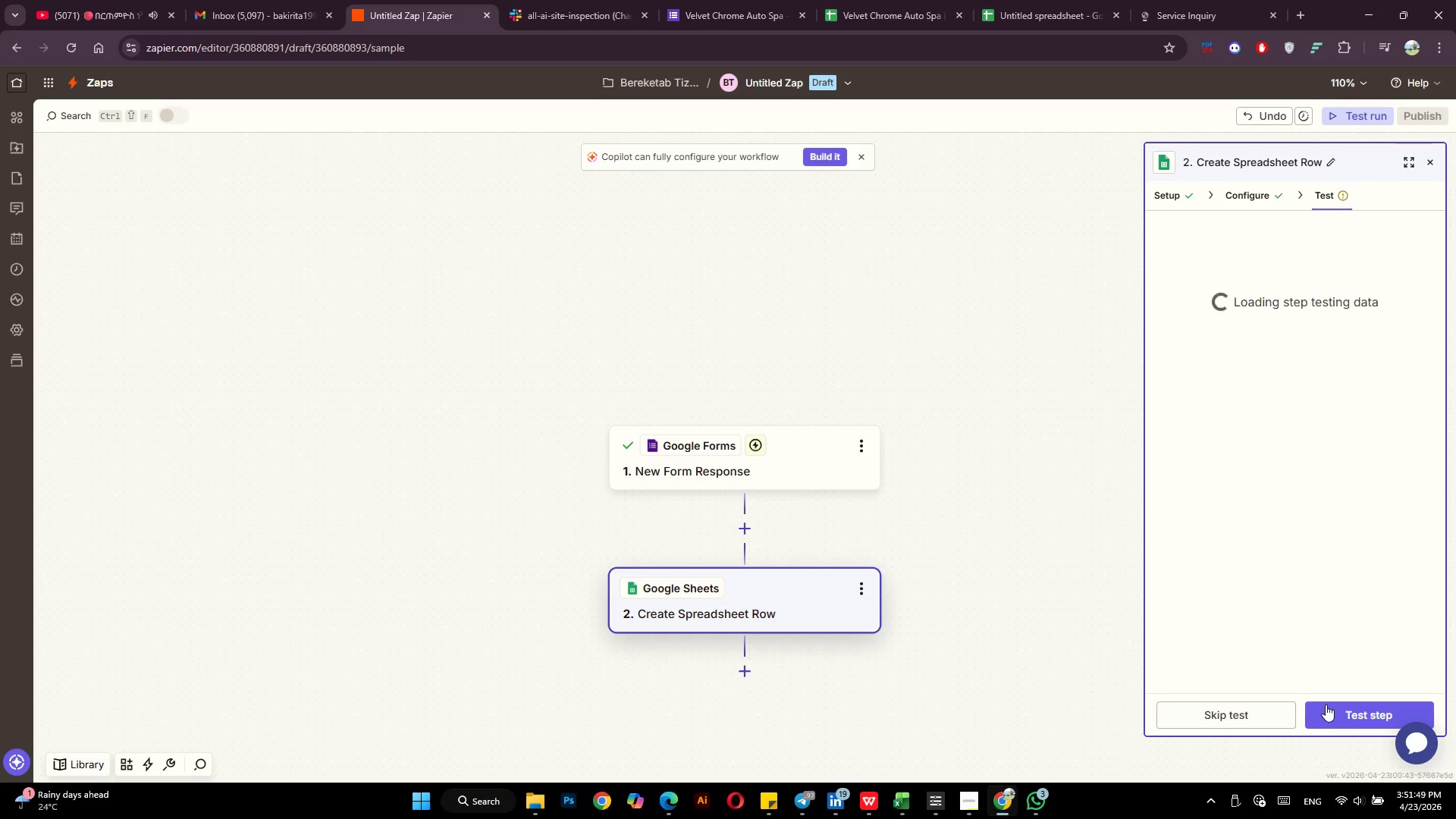 
left_click([1329, 710])
 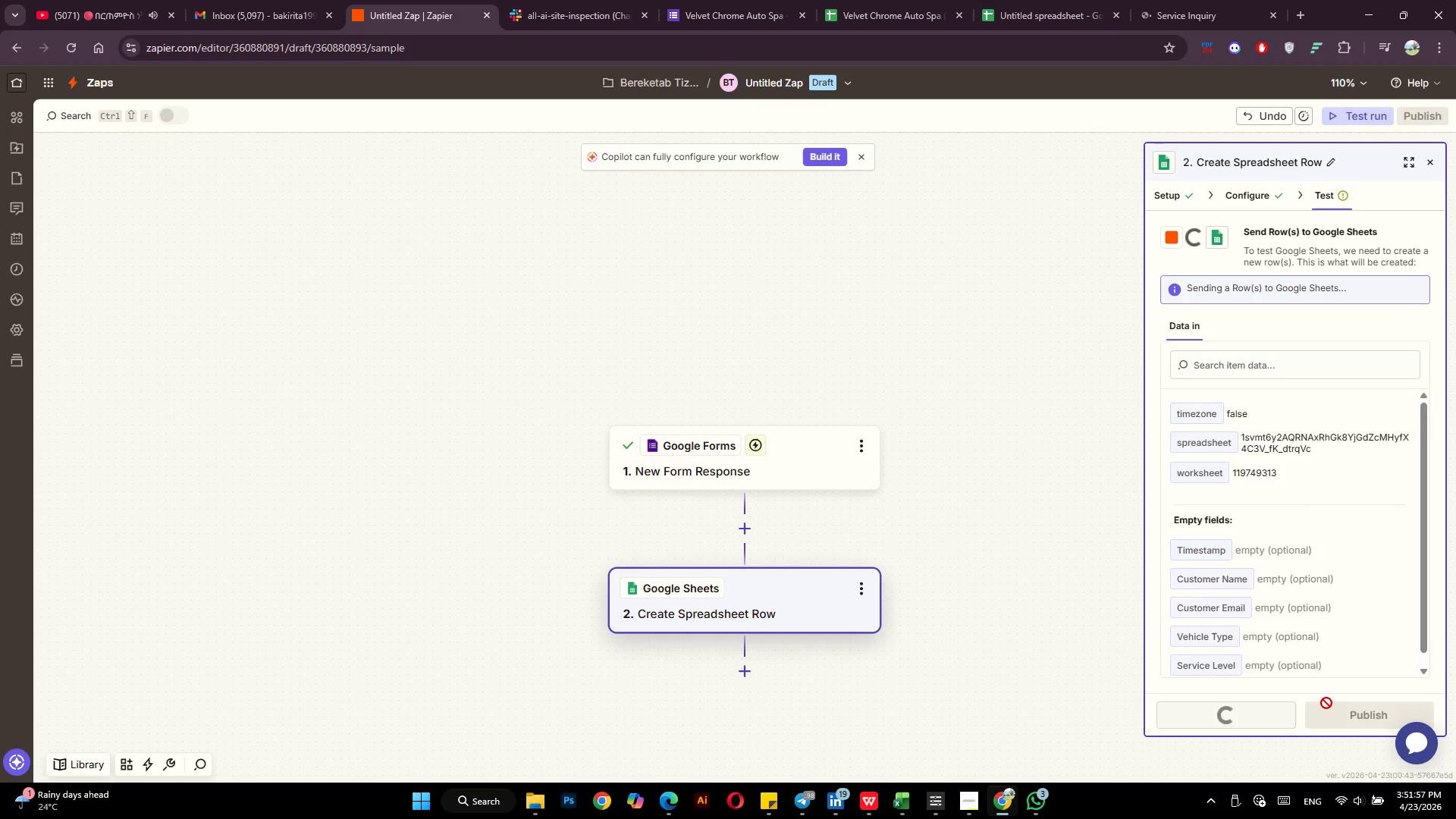 
wait(8.86)
 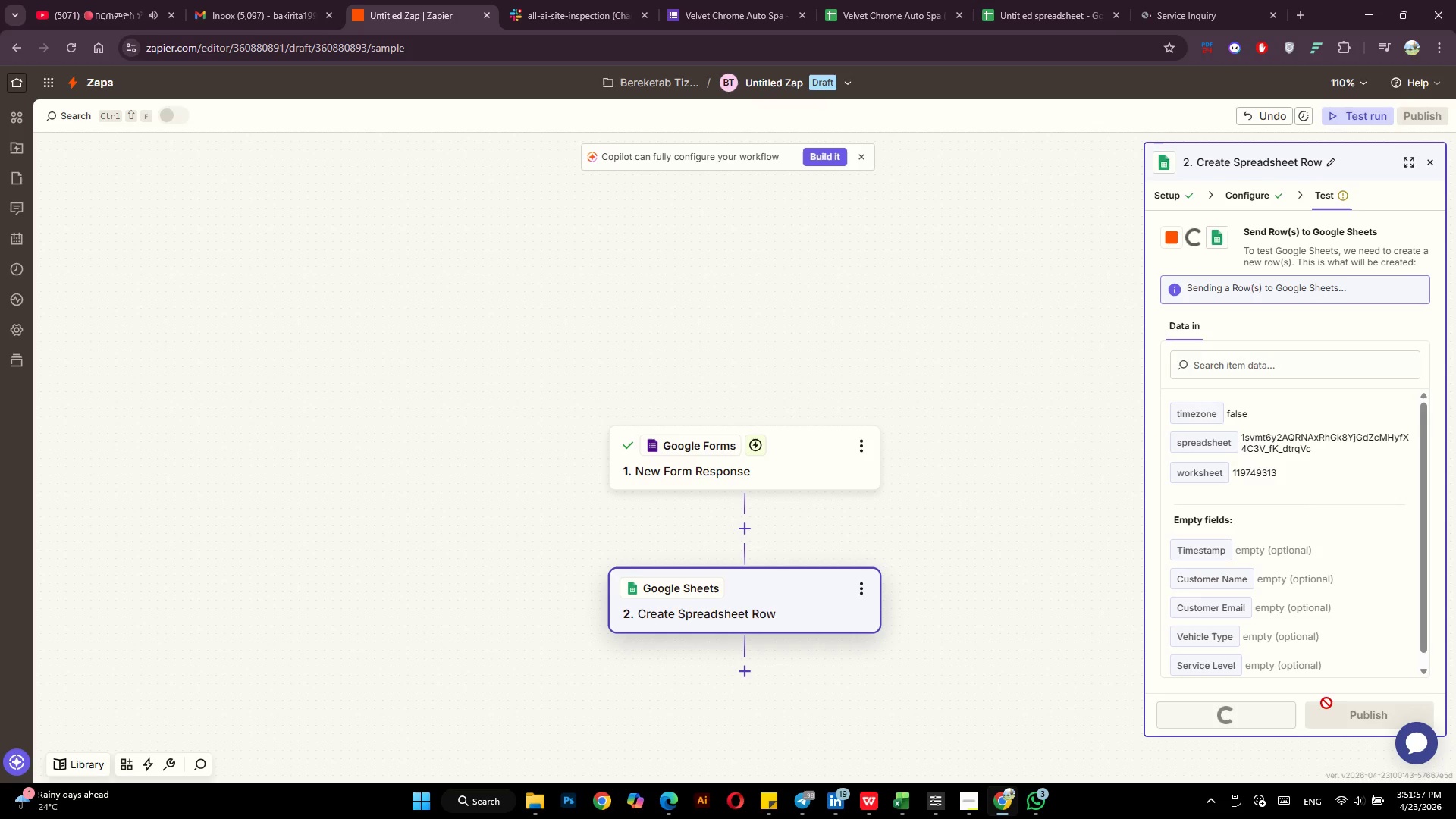 
scroll: coordinate [730, 575], scroll_direction: down, amount: 3.0
 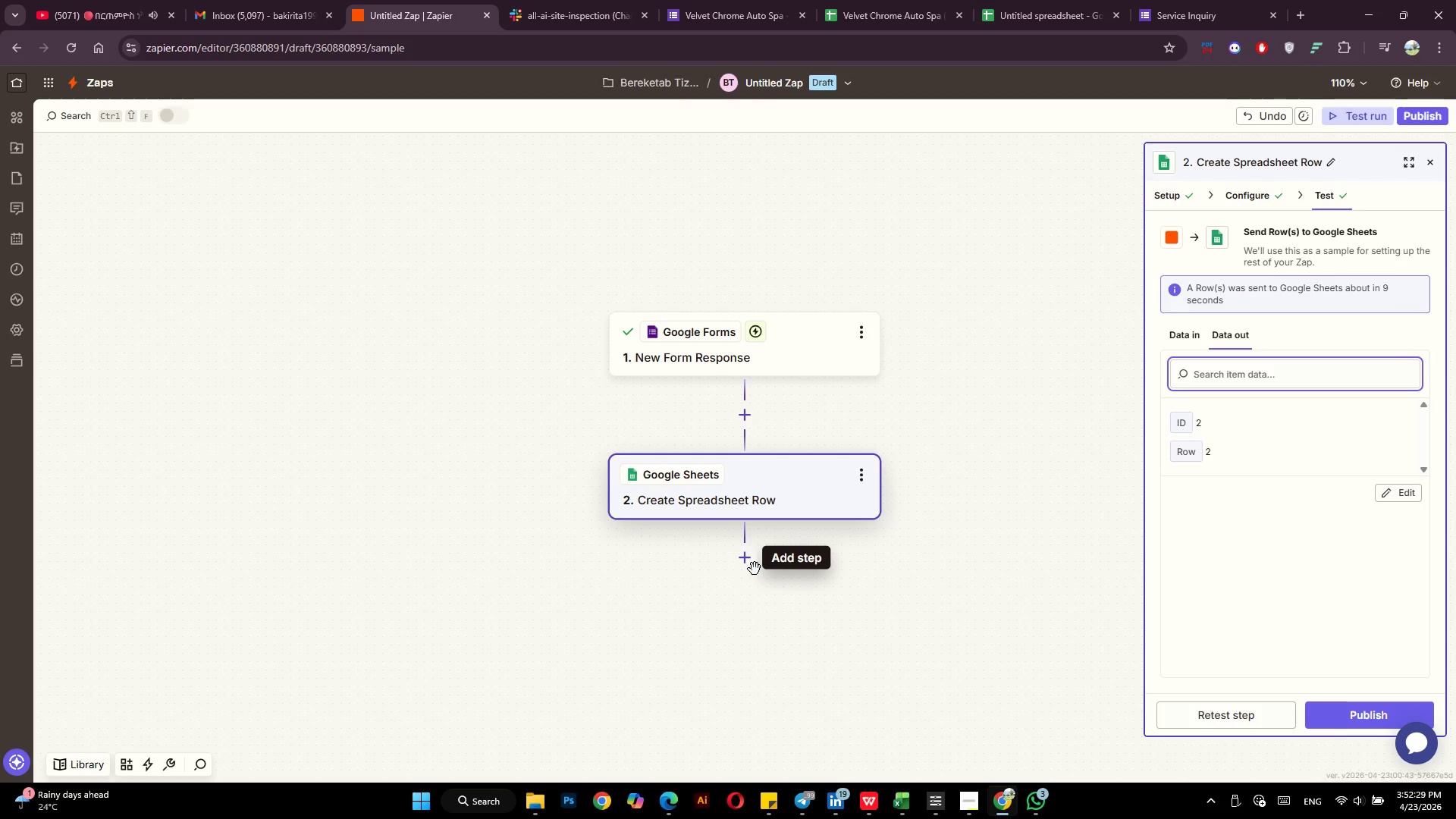 
wait(29.65)
 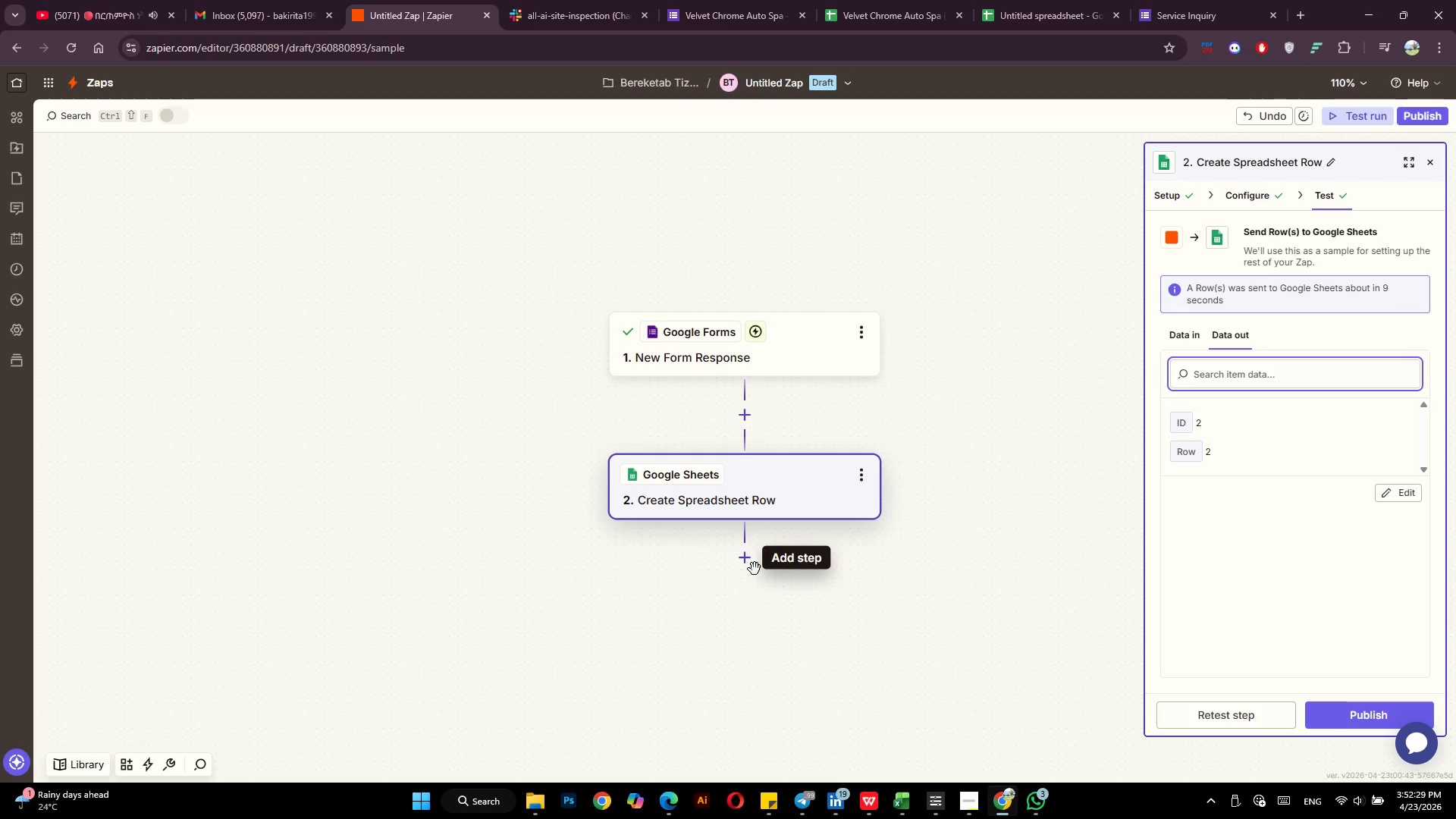 
left_click([751, 569])
 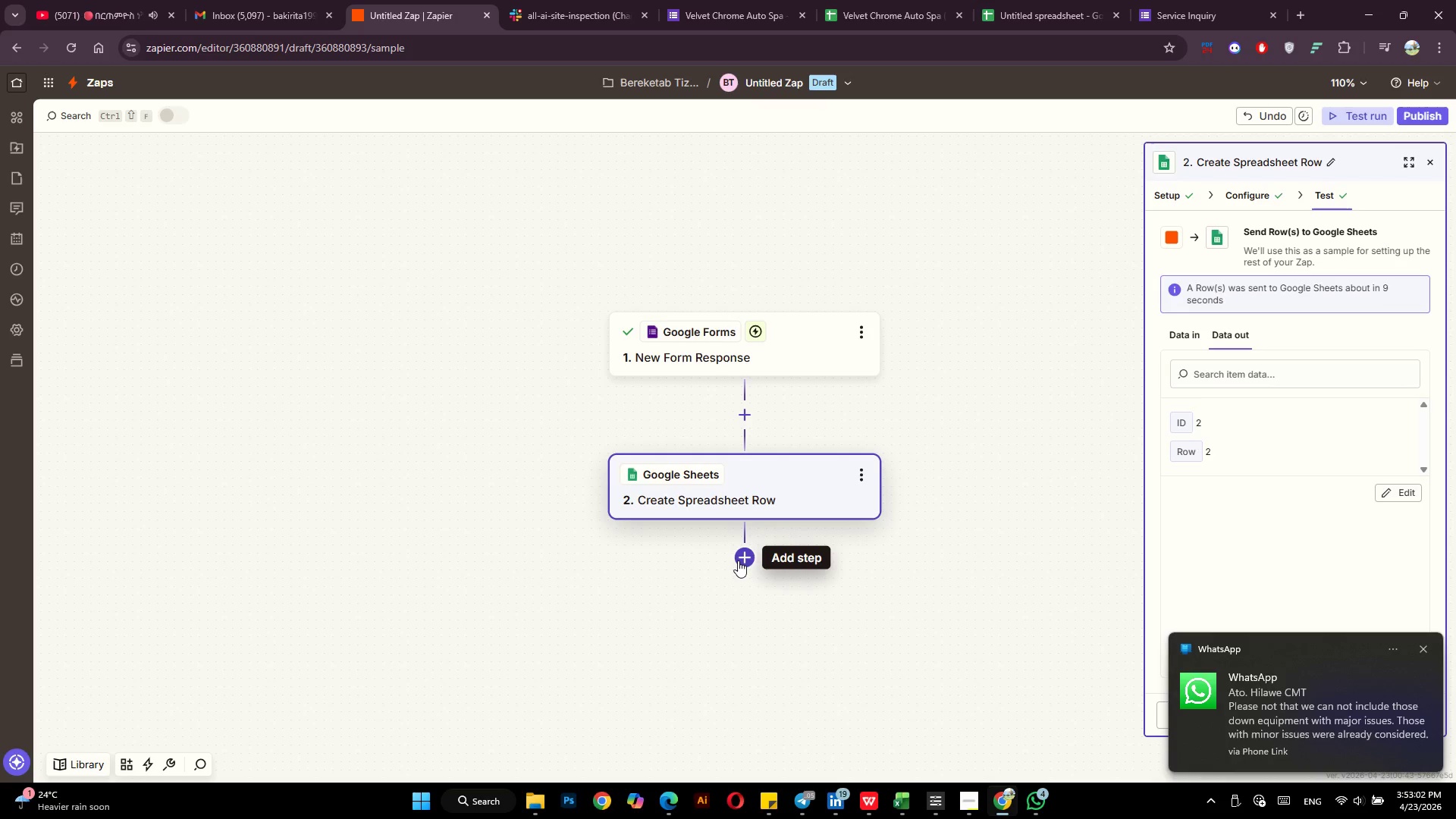 
wait(33.91)
 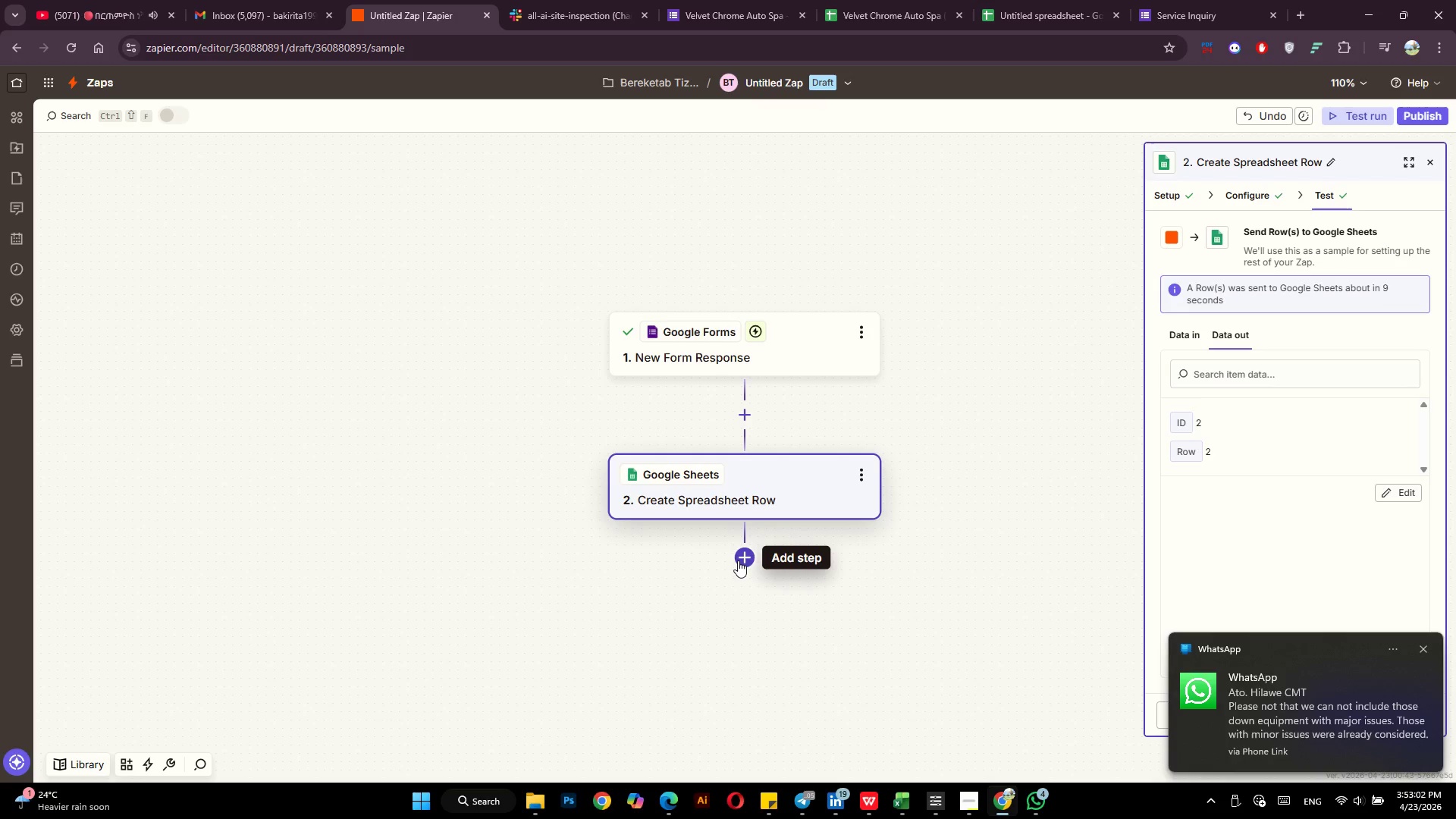 
left_click([743, 557])
 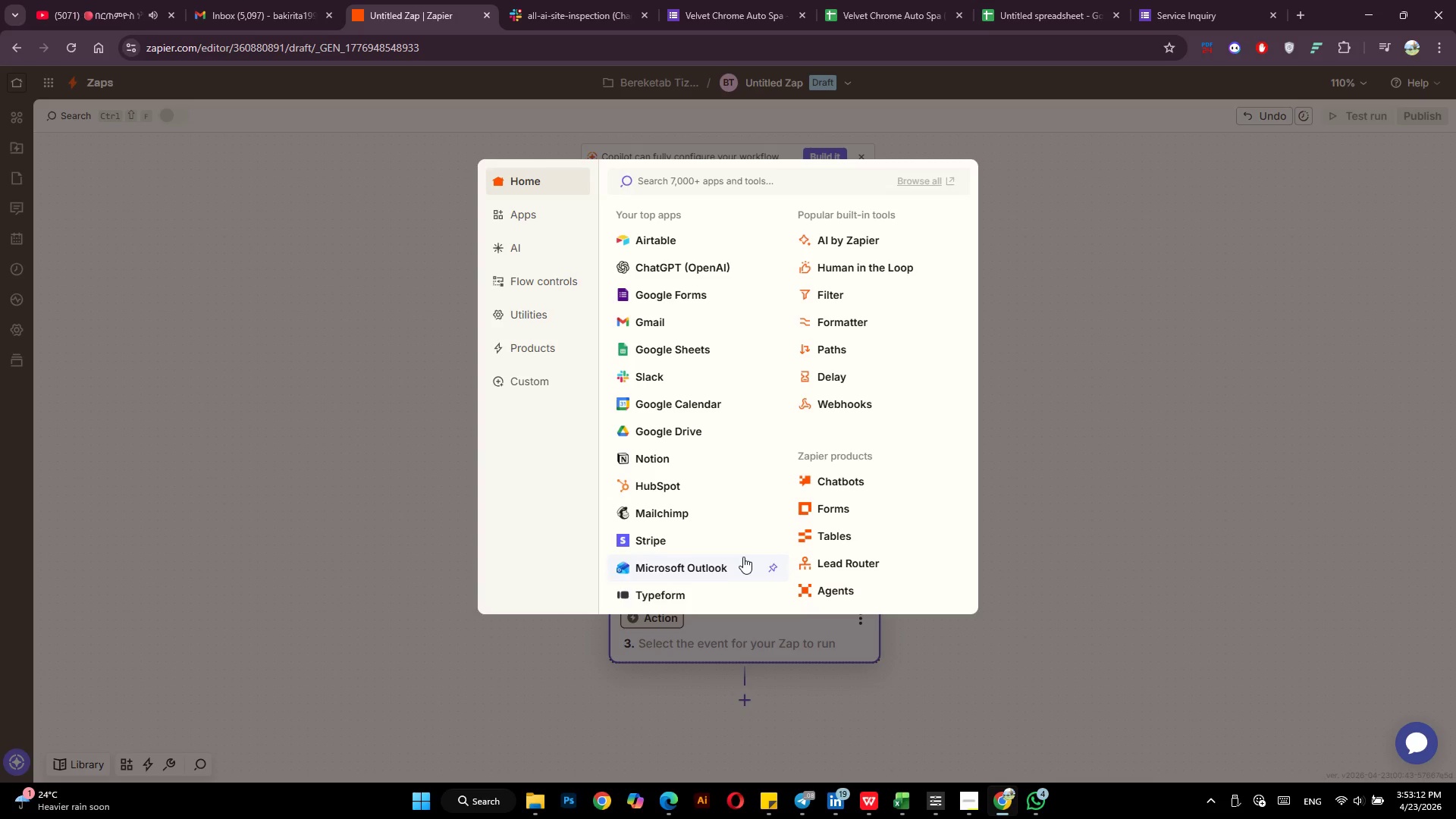 
wait(5.56)
 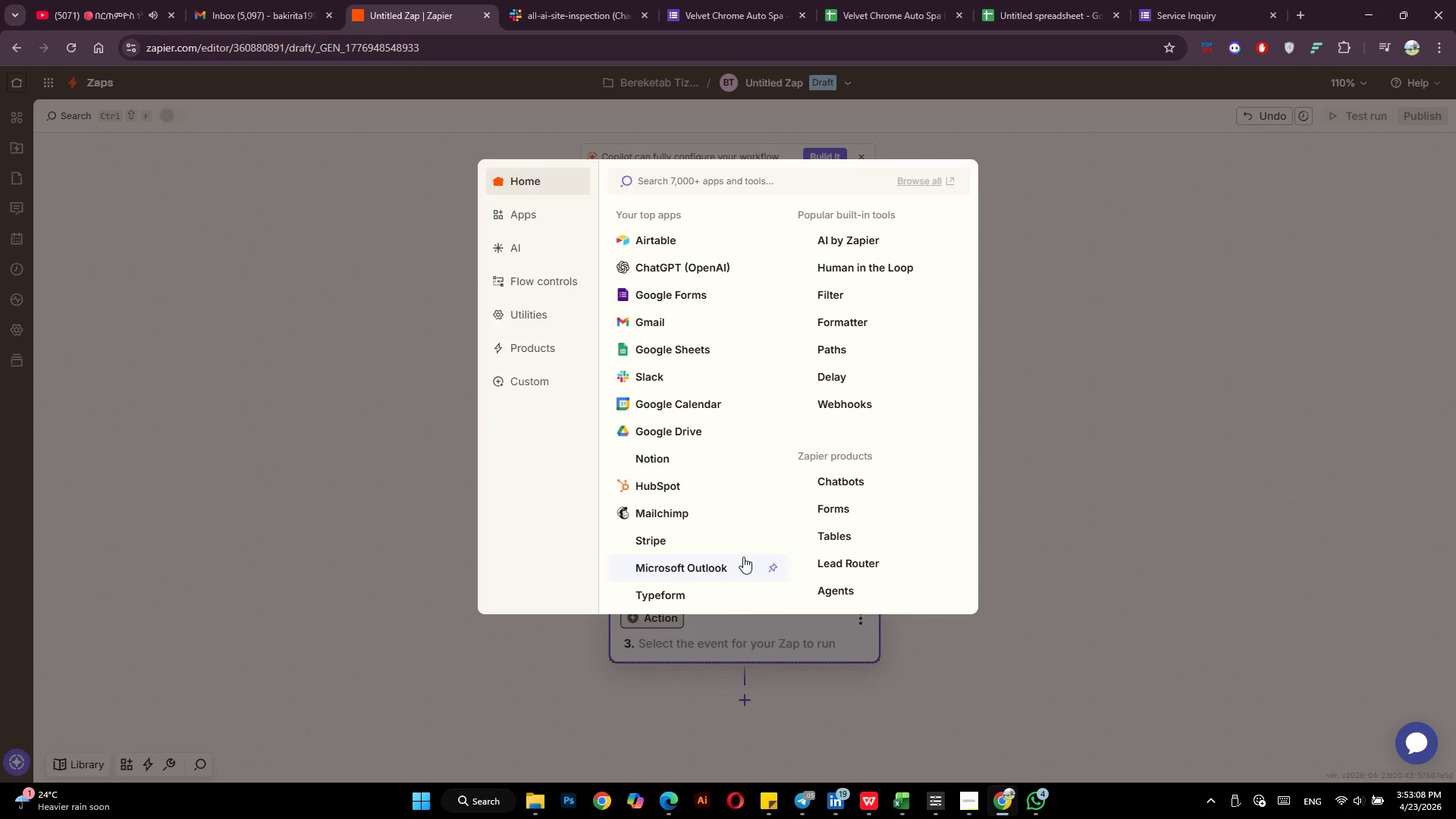 
left_click([1115, 494])
 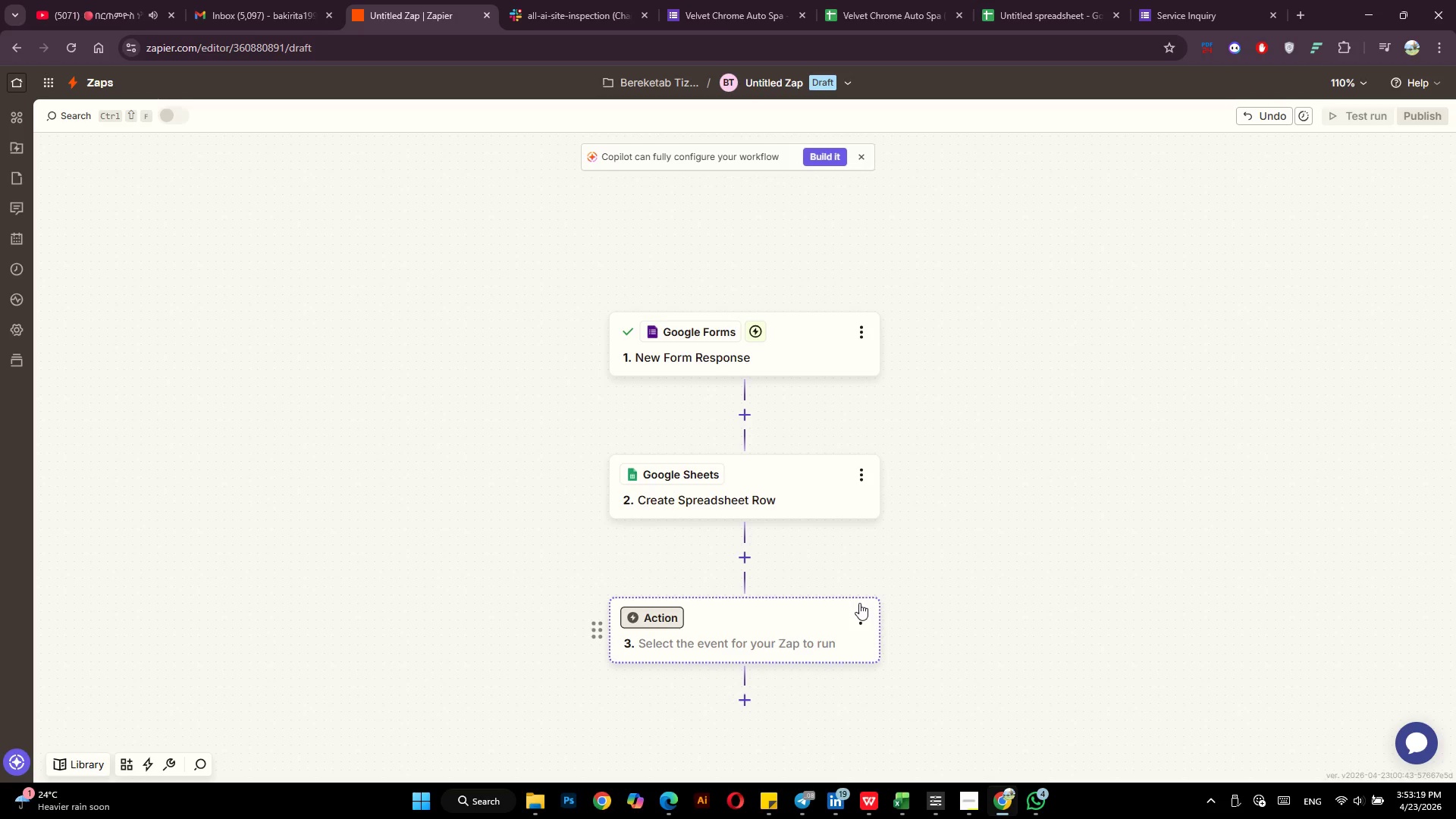 
wait(7.48)
 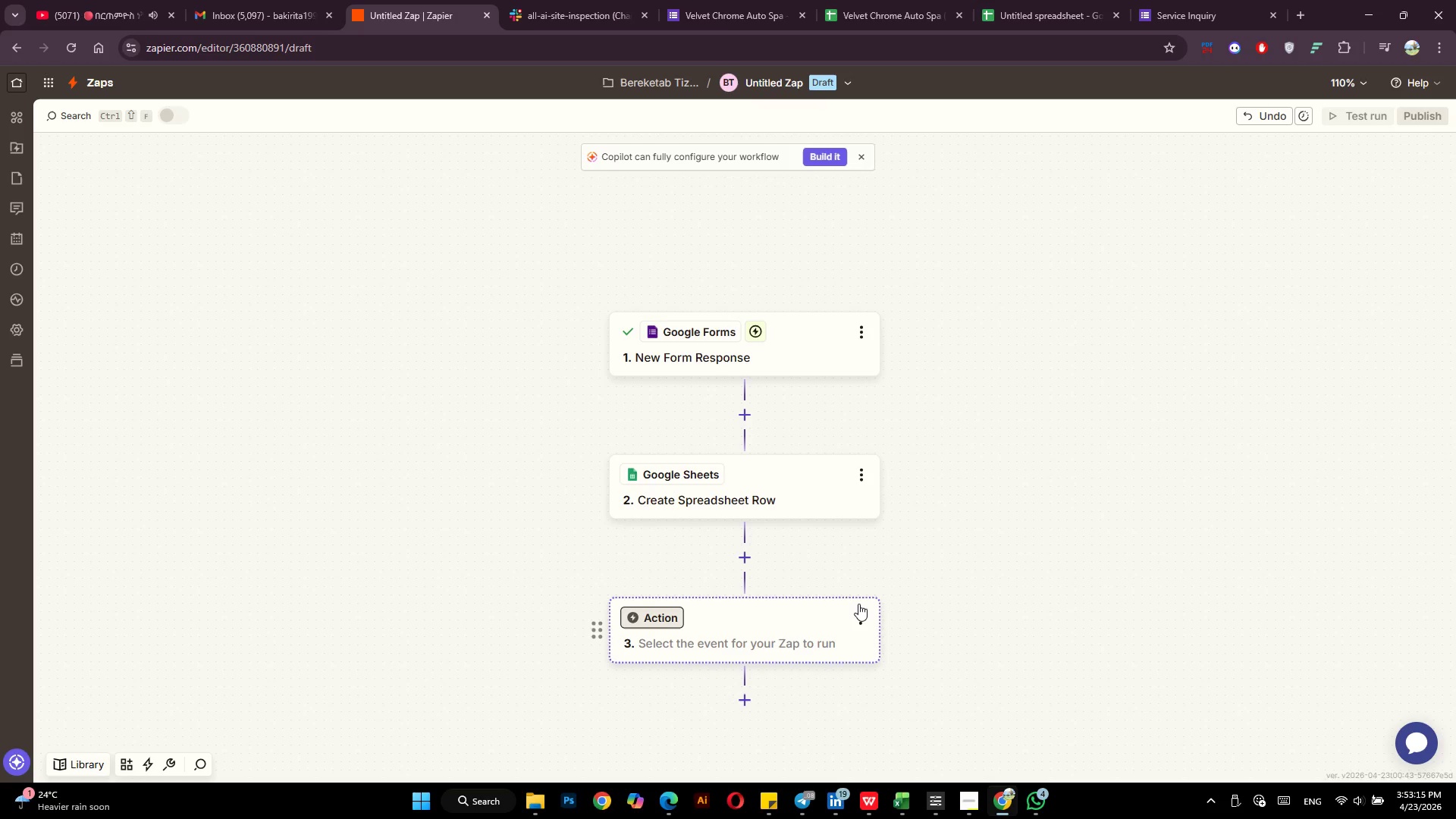 
left_click([762, 625])
 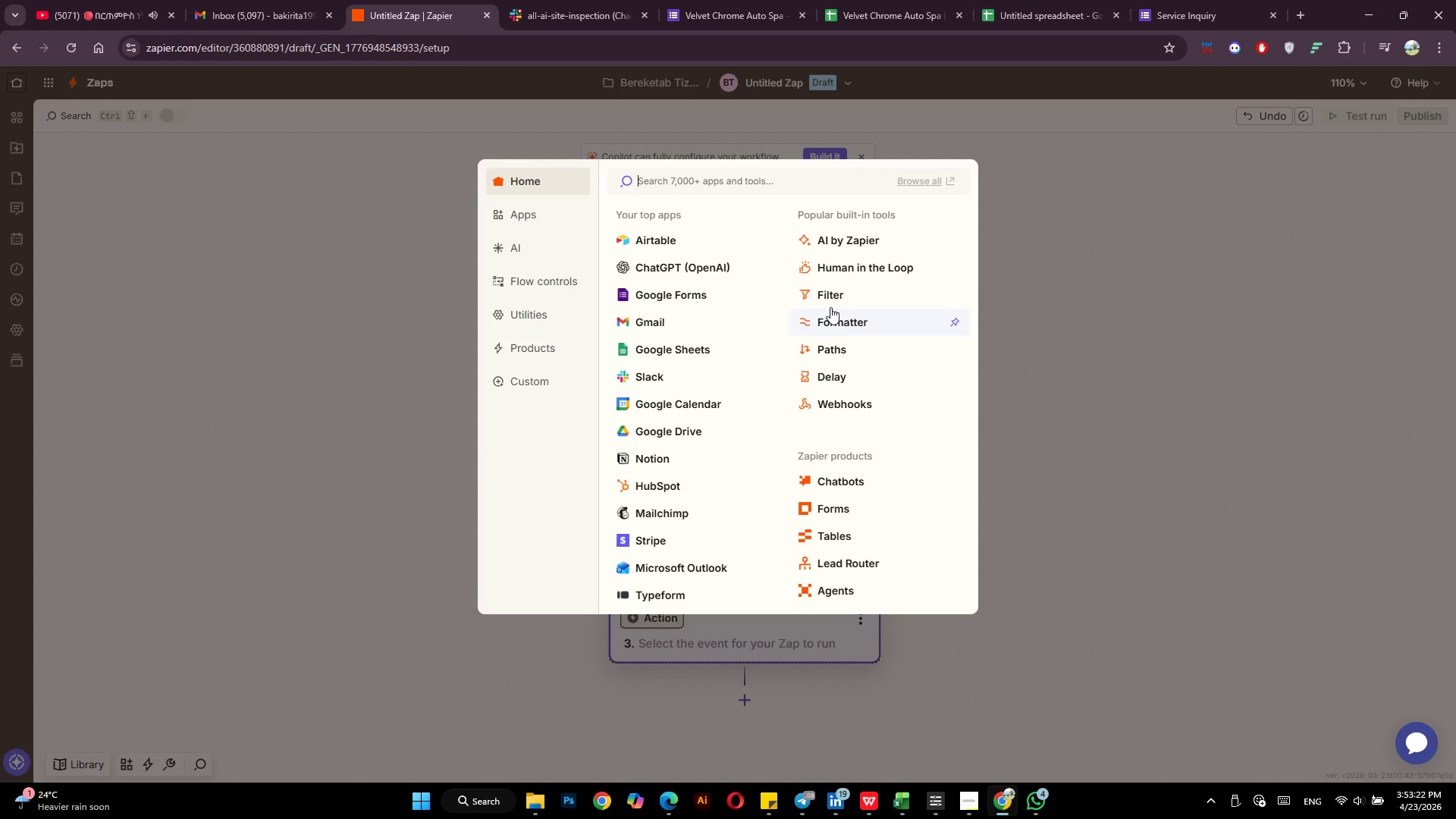 
left_click([843, 293])
 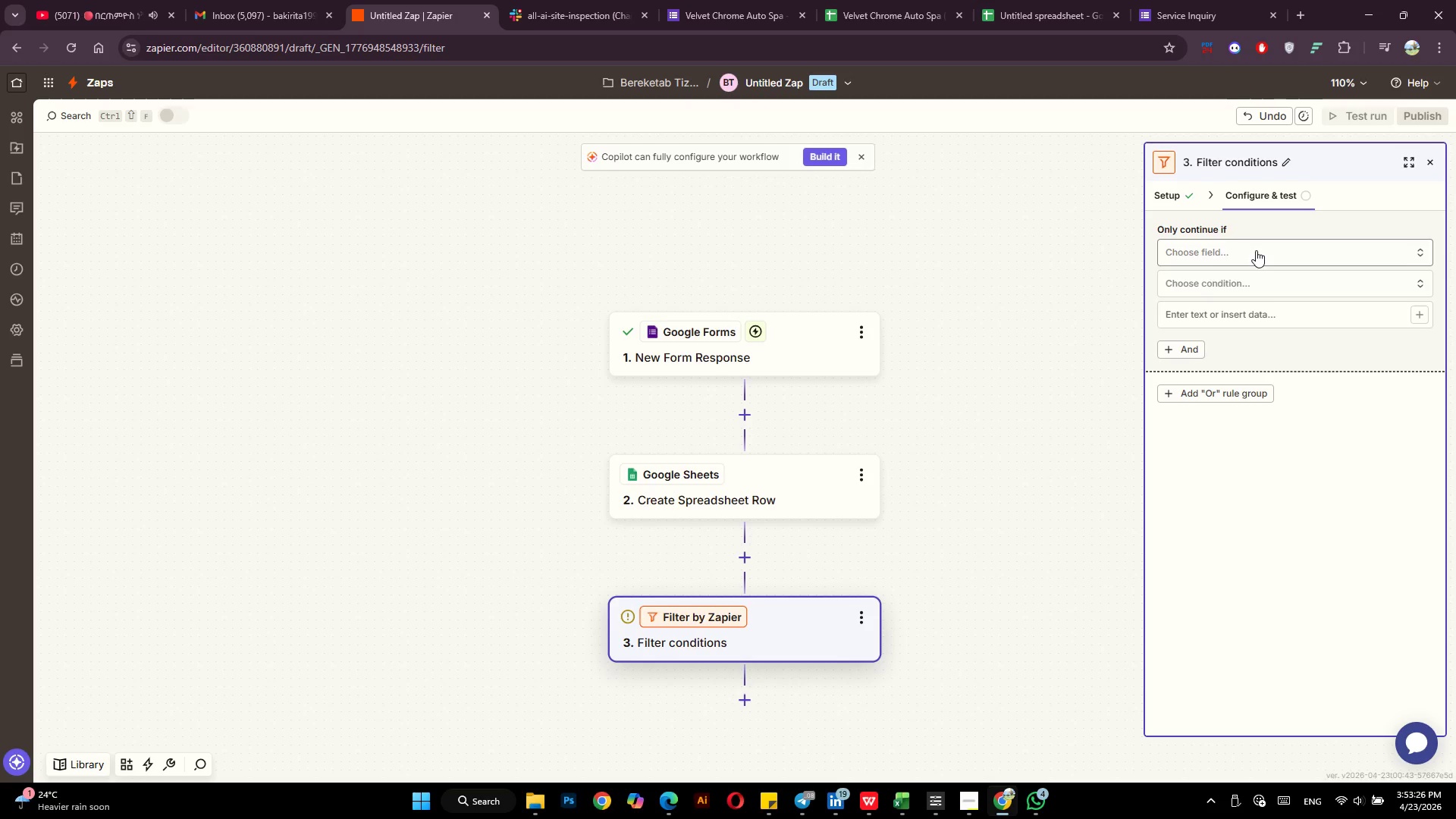 
left_click([1256, 250])
 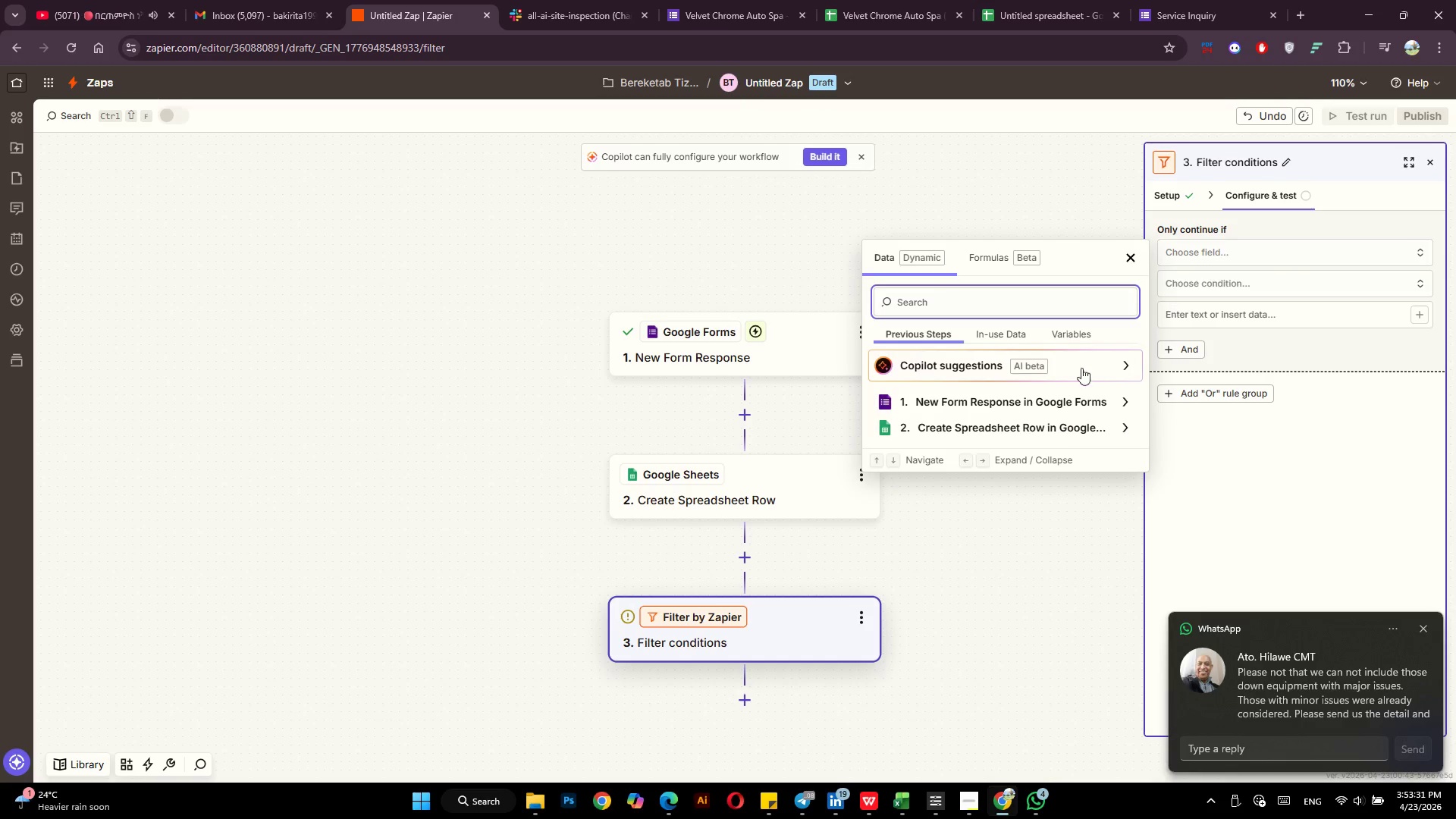 
wait(9.16)
 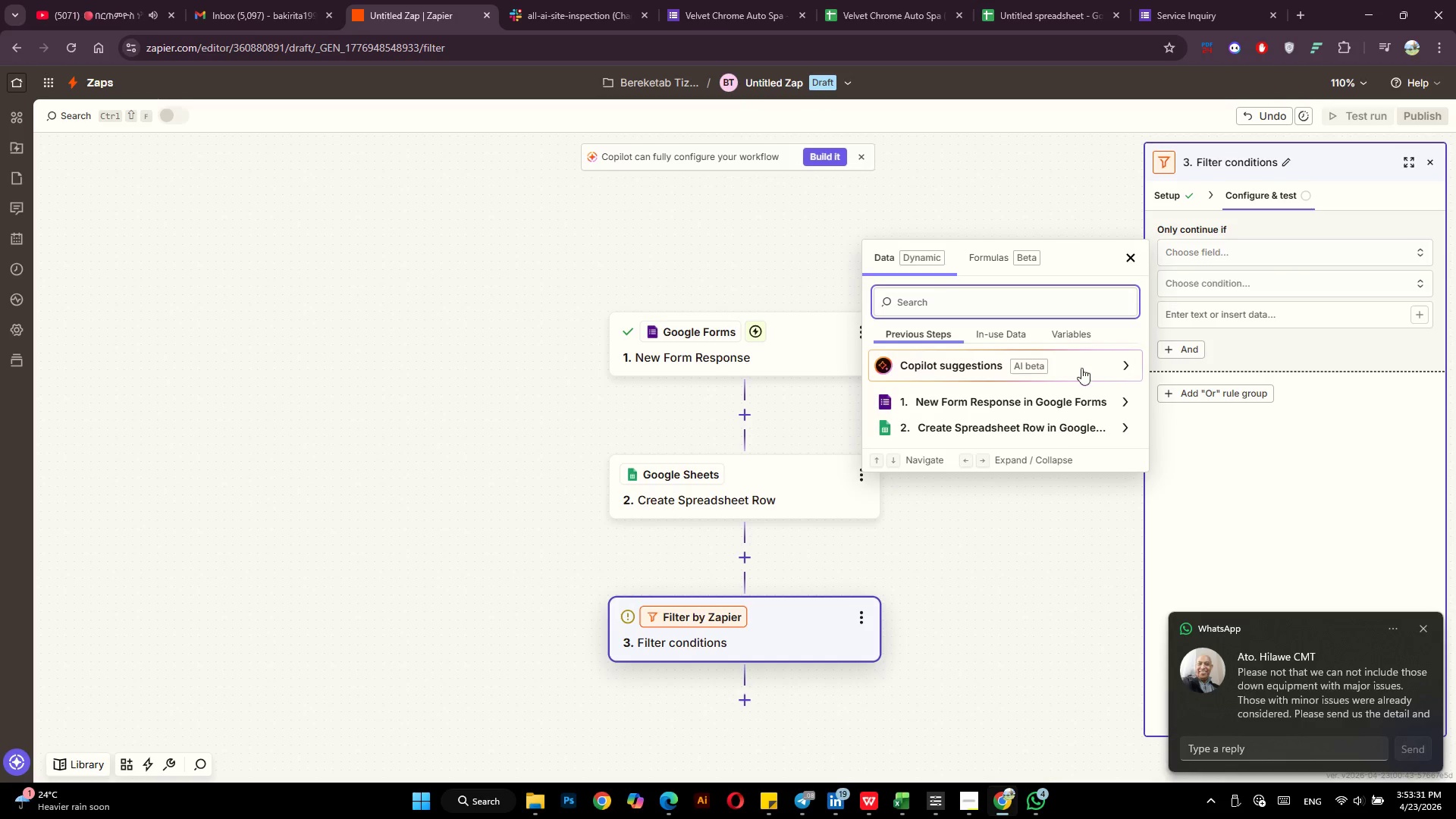 
left_click([1053, 404])
 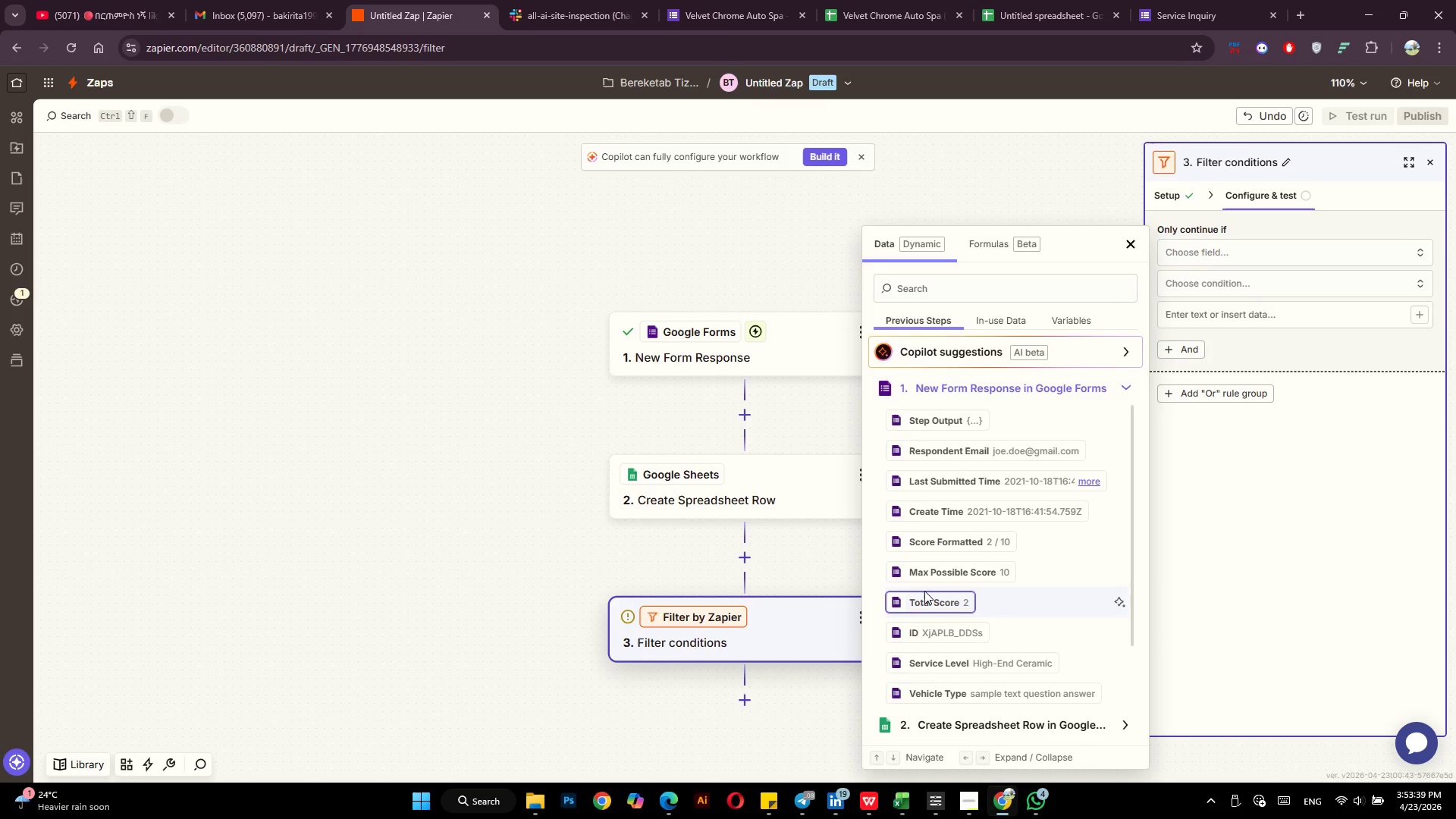 
scroll: coordinate [924, 591], scroll_direction: down, amount: 4.0
 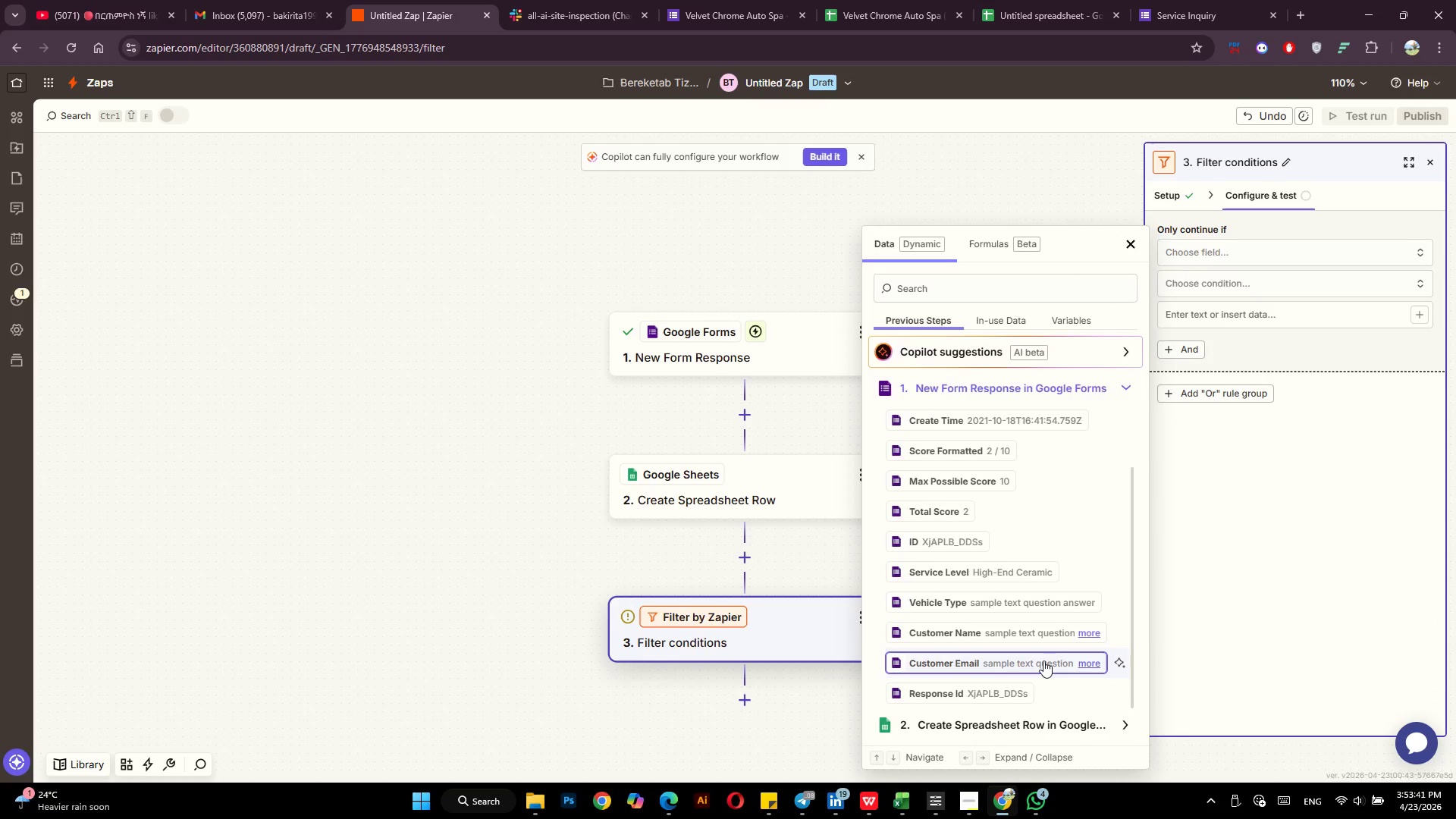 
left_click([1041, 662])
 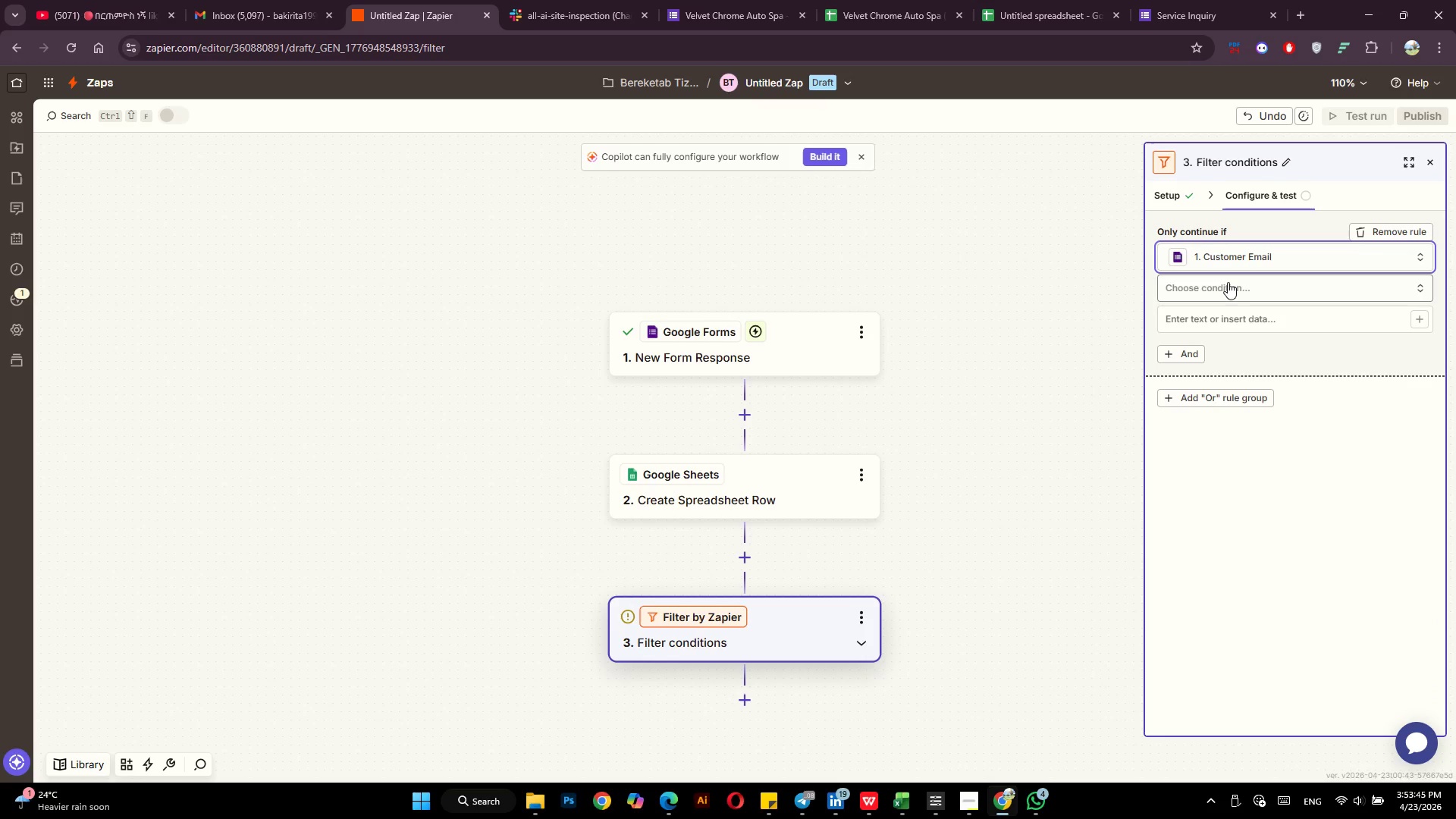 
wait(8.41)
 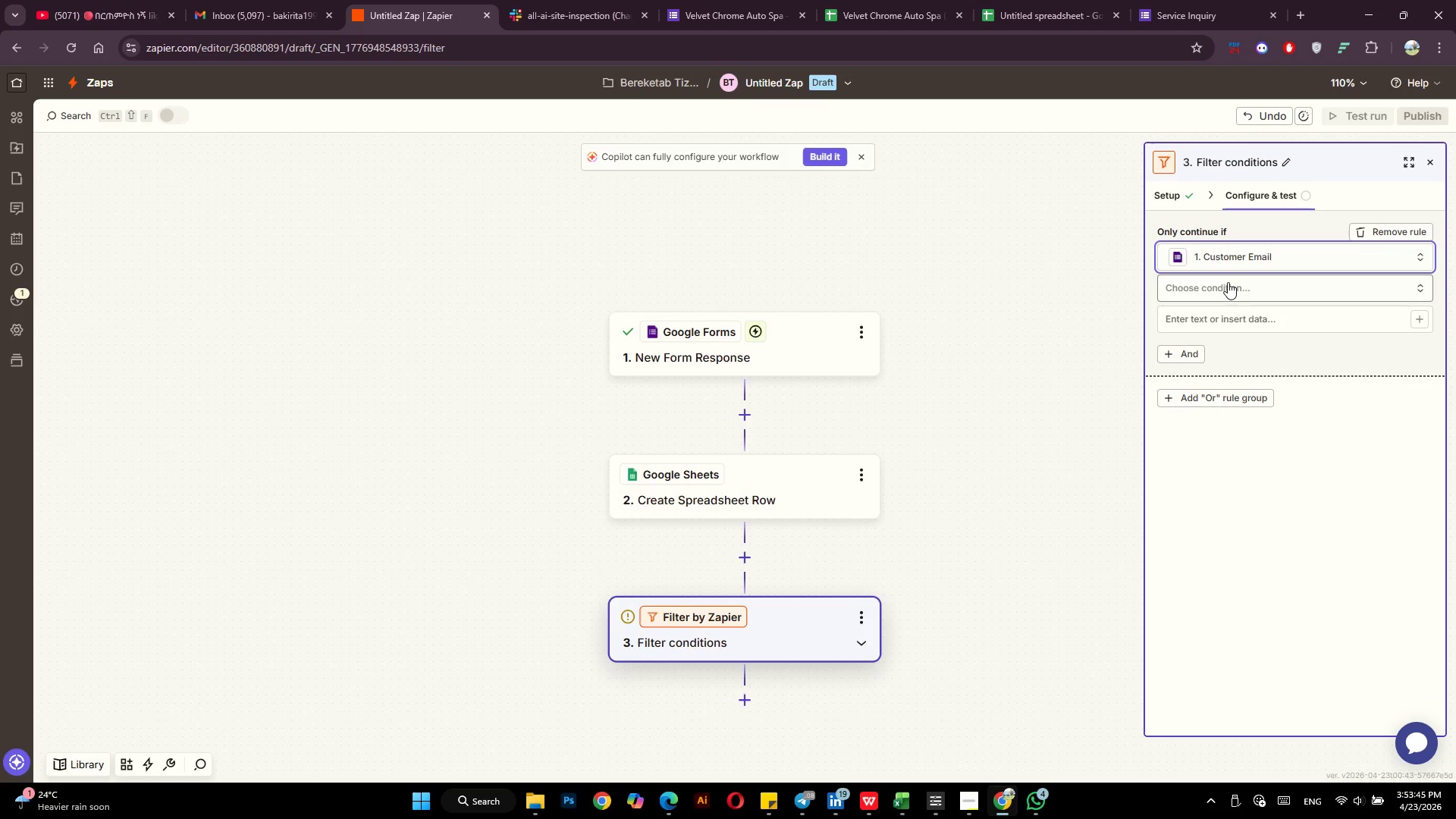 
left_click([1228, 282])
 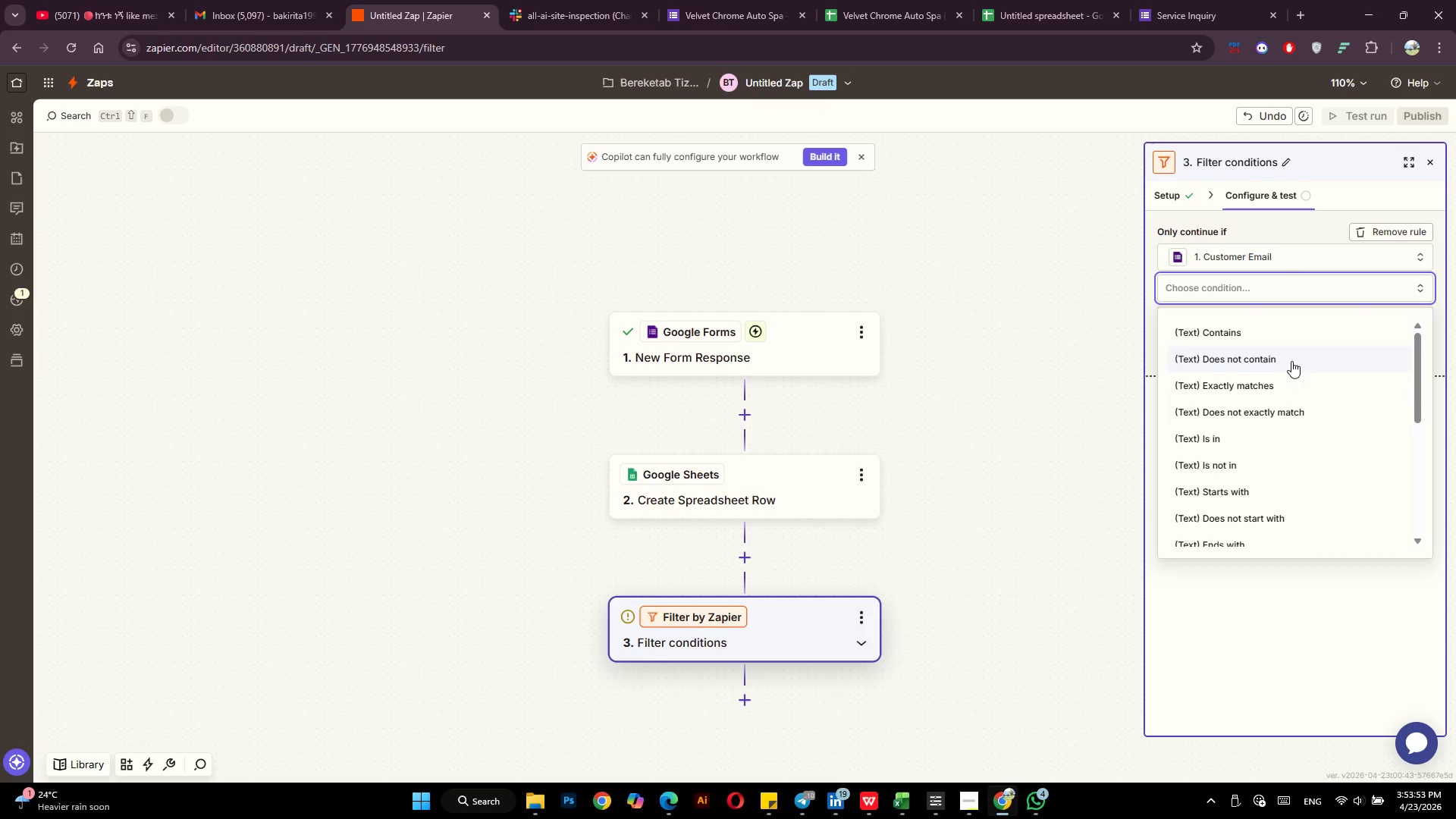 
scroll: coordinate [1280, 401], scroll_direction: down, amount: 8.0
 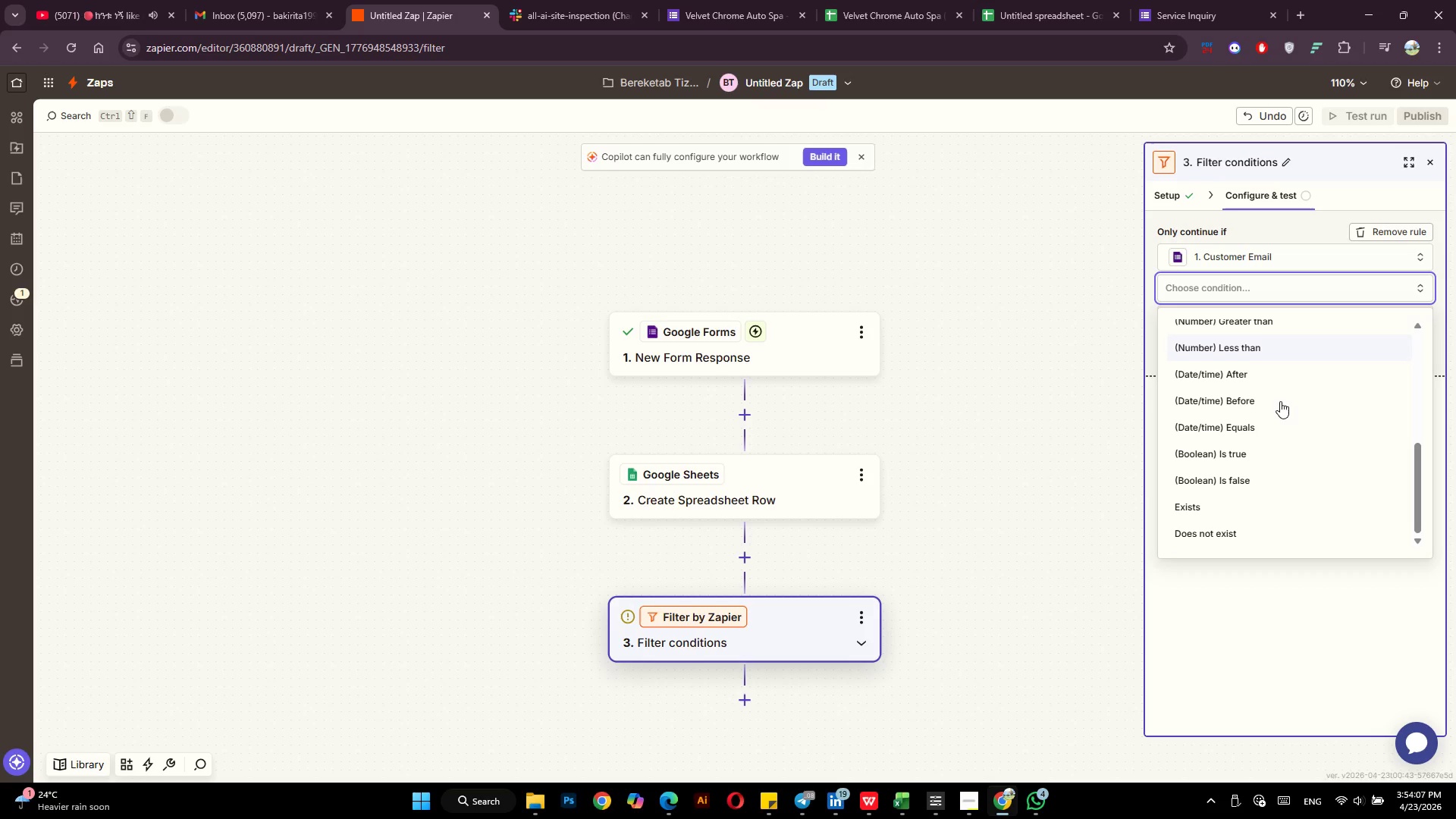 
wait(14.32)
 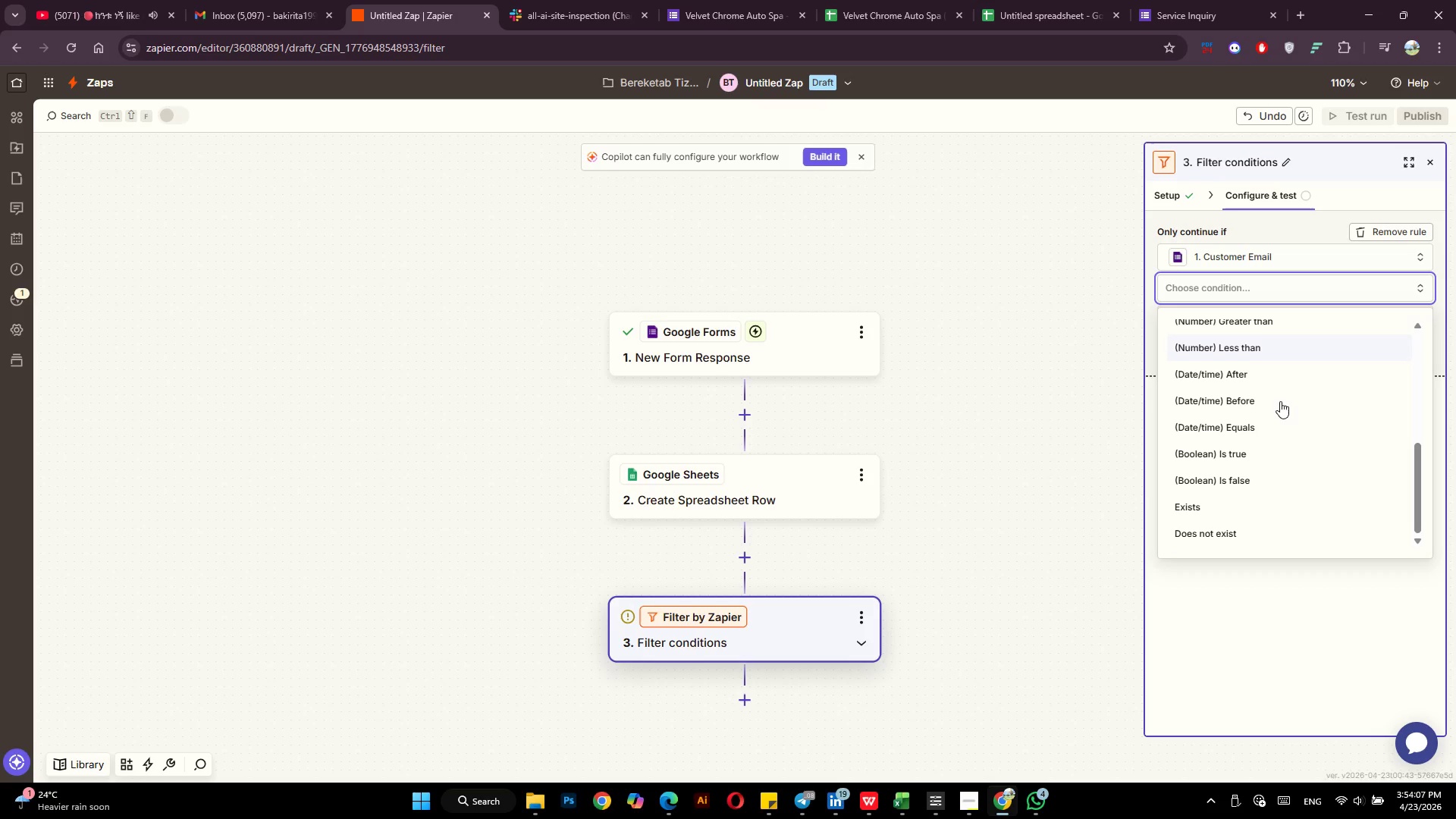 
scroll: coordinate [1280, 400], scroll_direction: up, amount: 3.0
 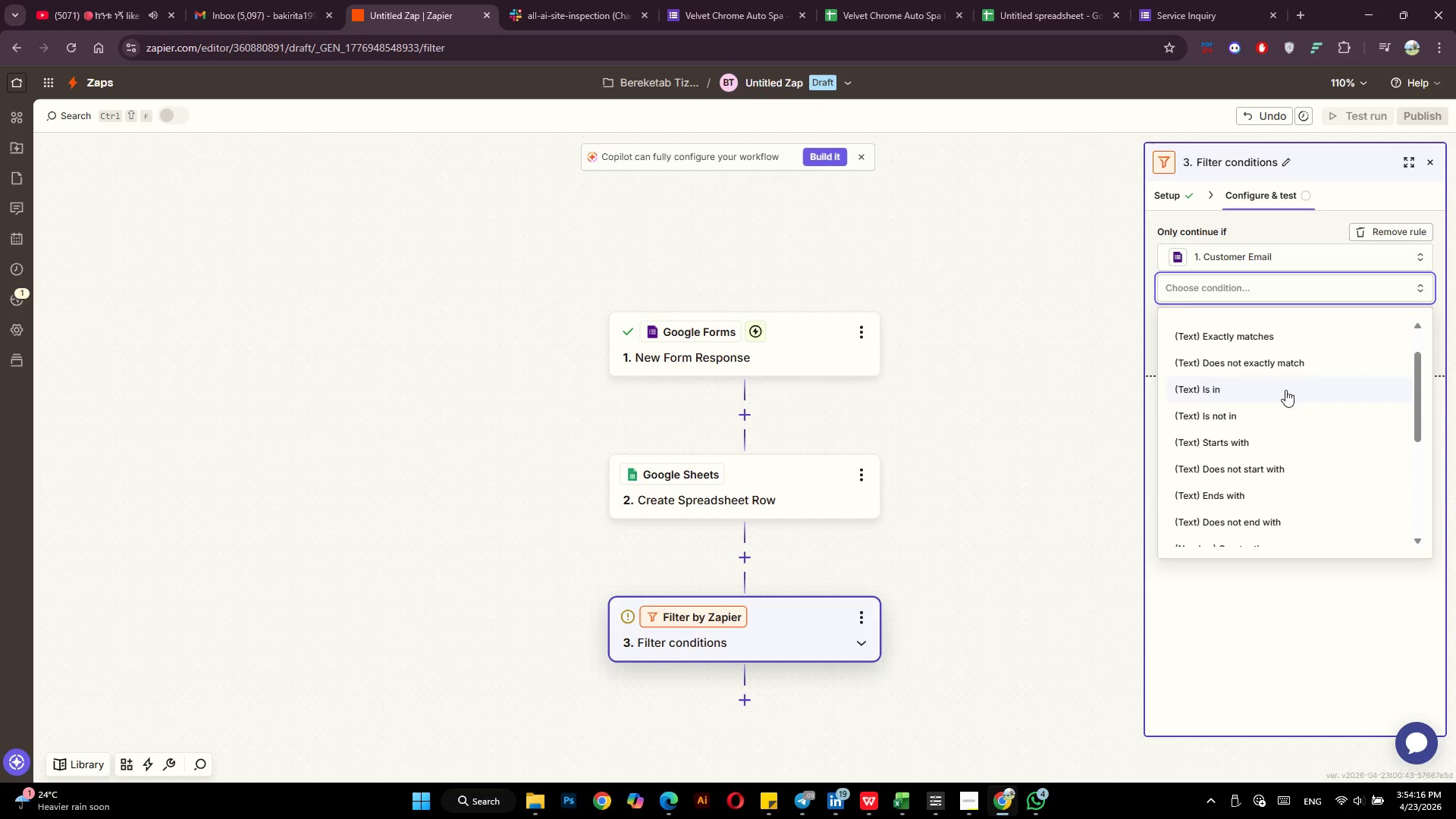 
wait(5.23)
 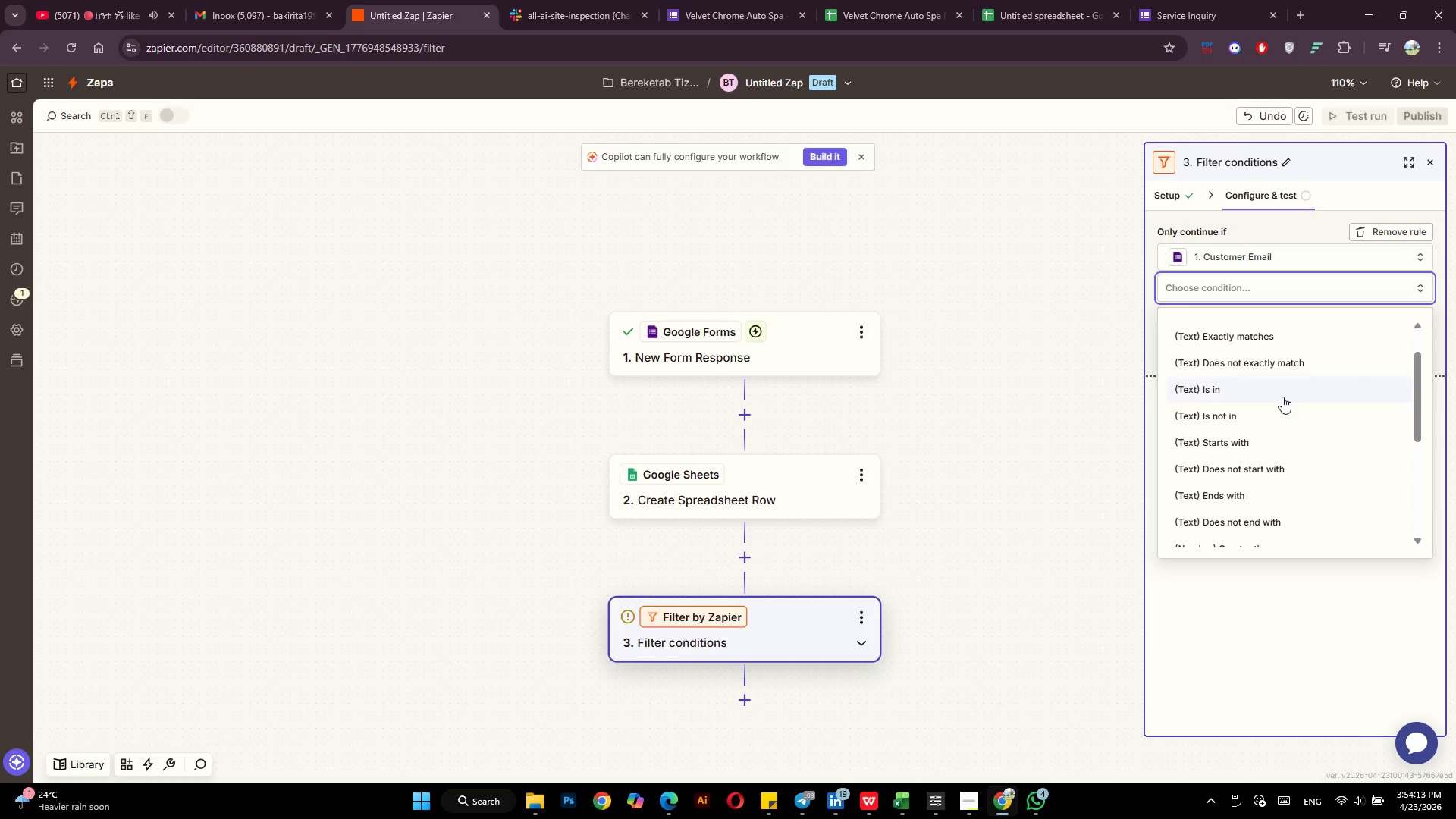 
scroll: coordinate [1286, 384], scroll_direction: down, amount: 1.0
 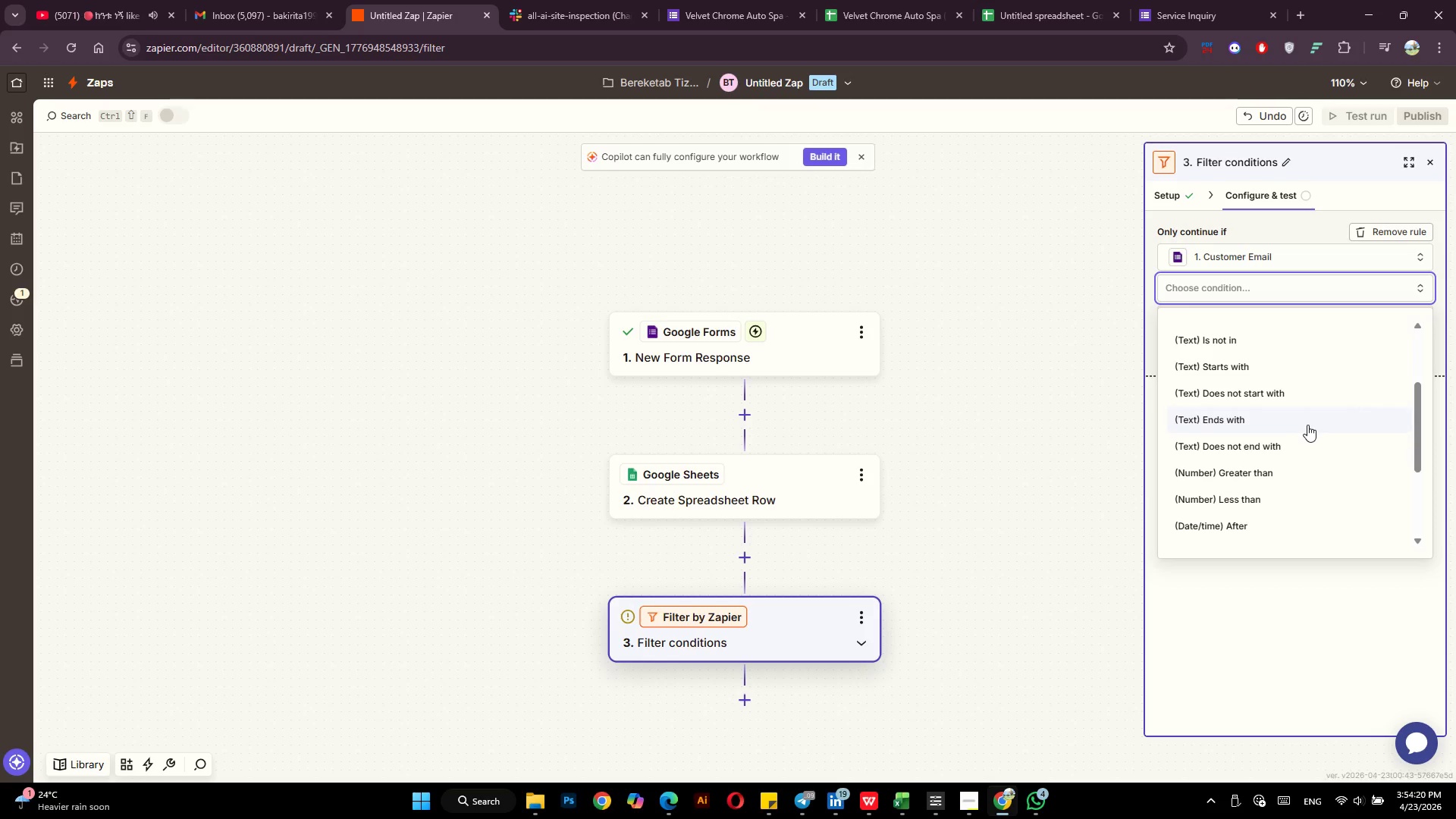 
scroll: coordinate [1307, 425], scroll_direction: up, amount: 1.0
 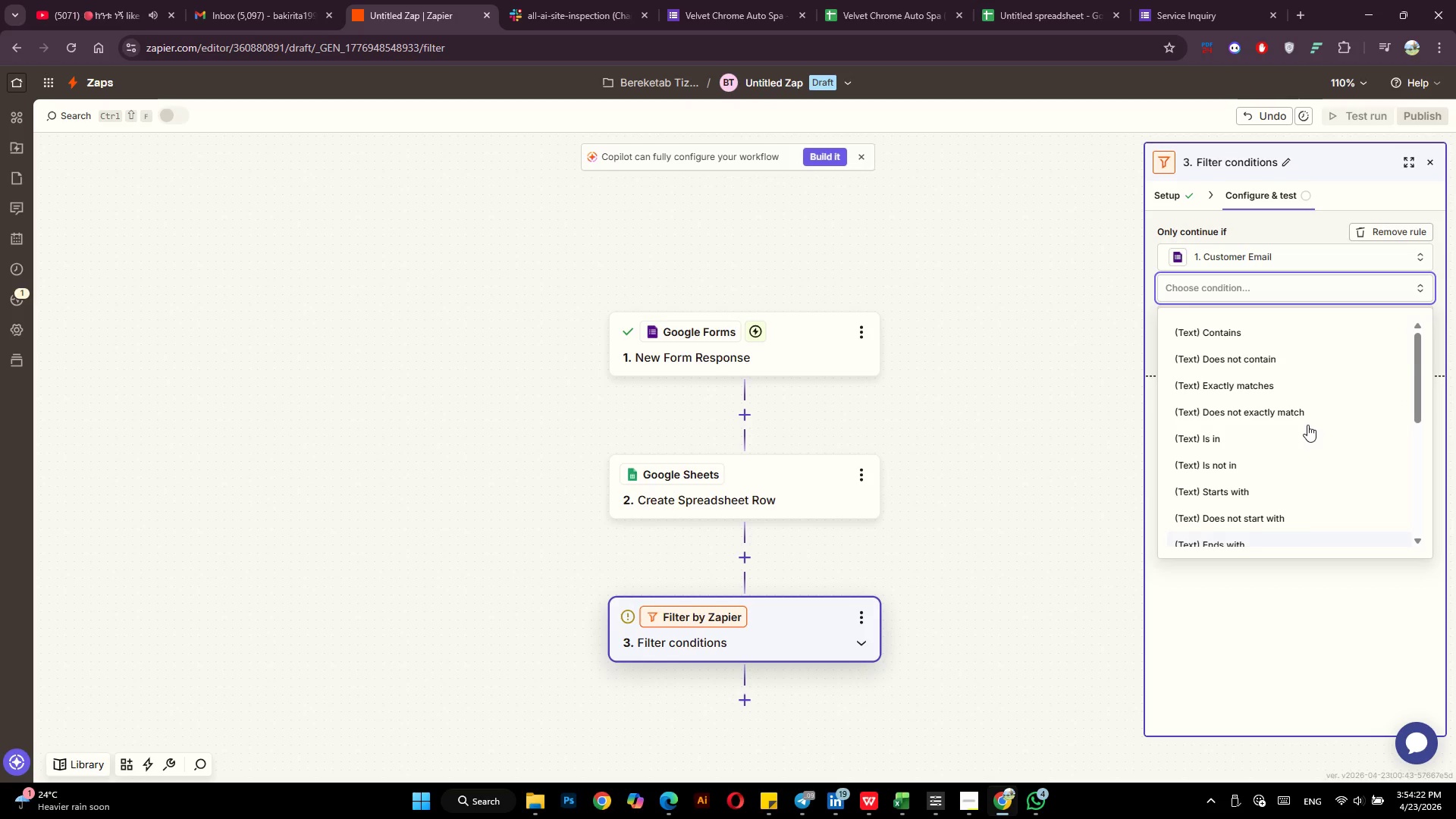 
scroll: coordinate [1307, 425], scroll_direction: down, amount: 1.0
 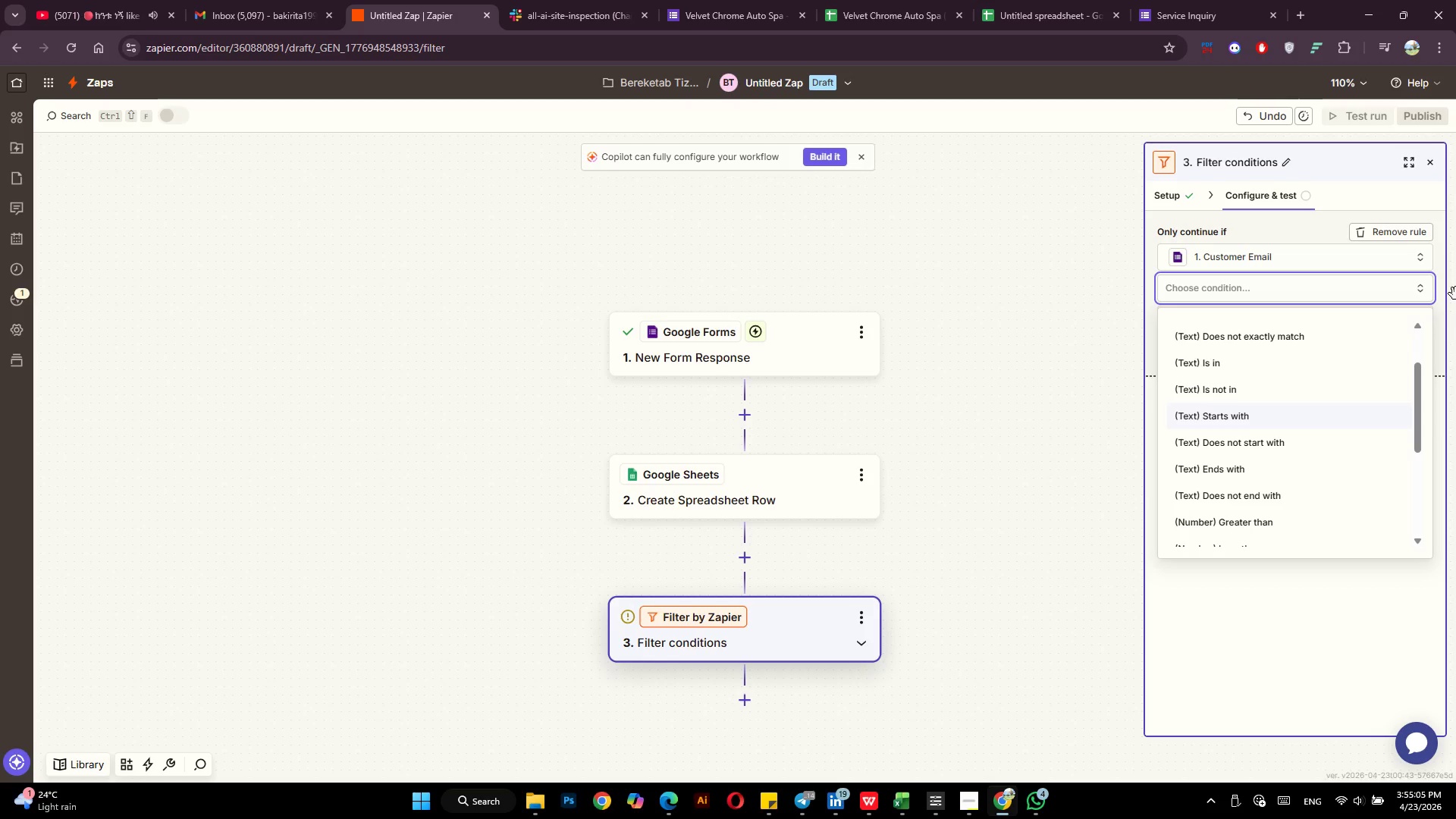 
wait(46.89)
 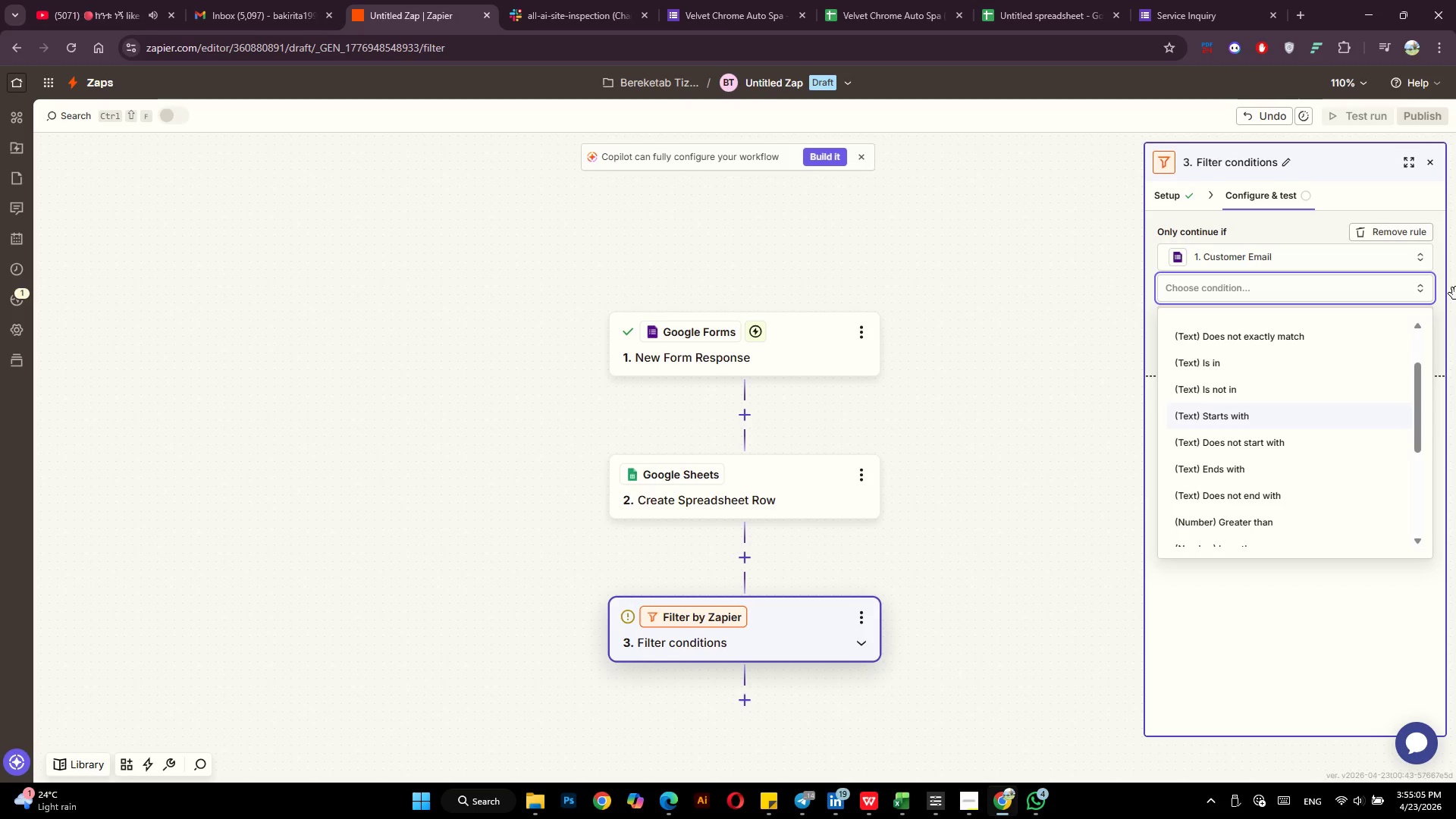 
scroll: coordinate [1282, 446], scroll_direction: up, amount: 1.0
 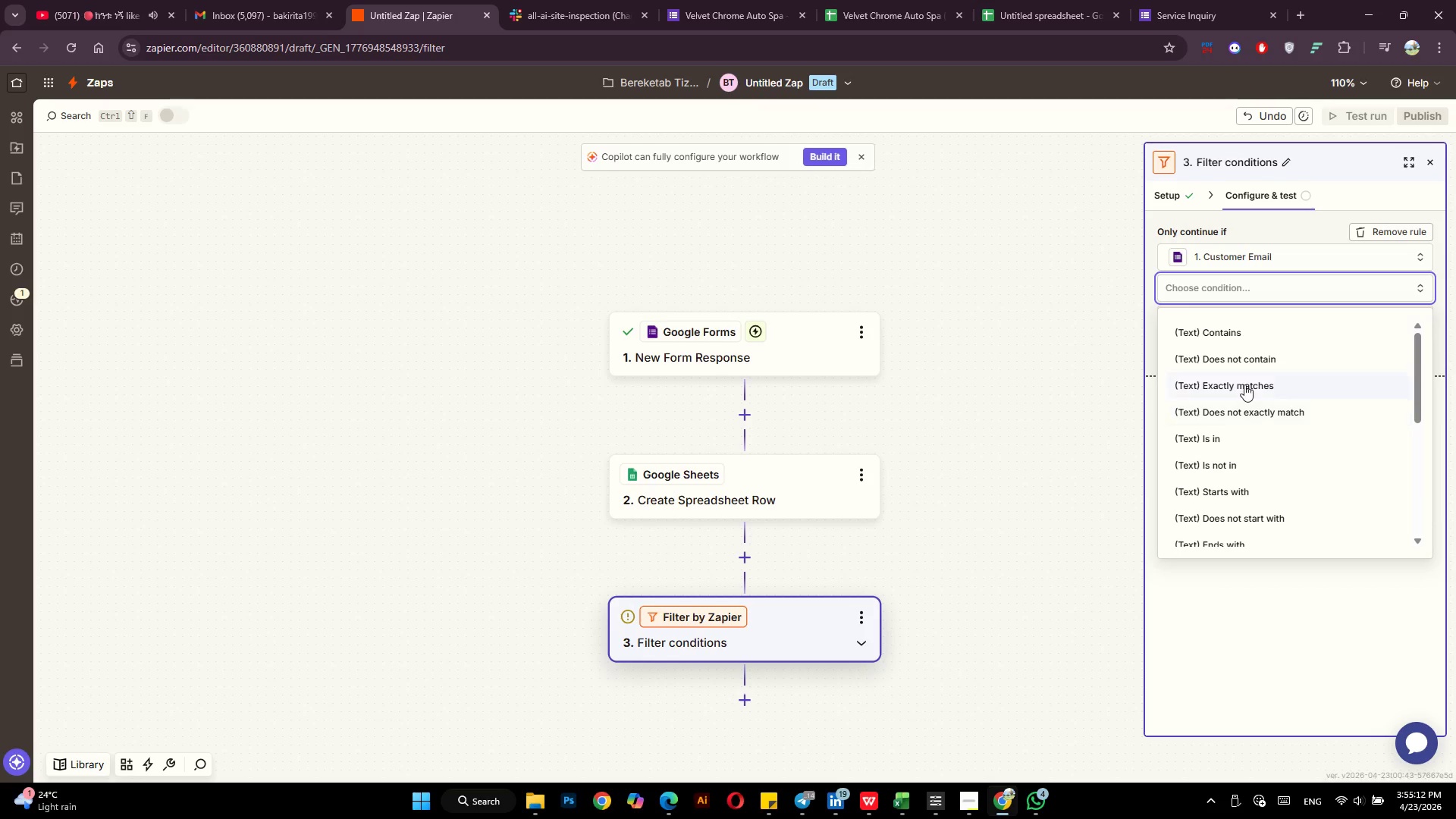 
left_click([1241, 356])
 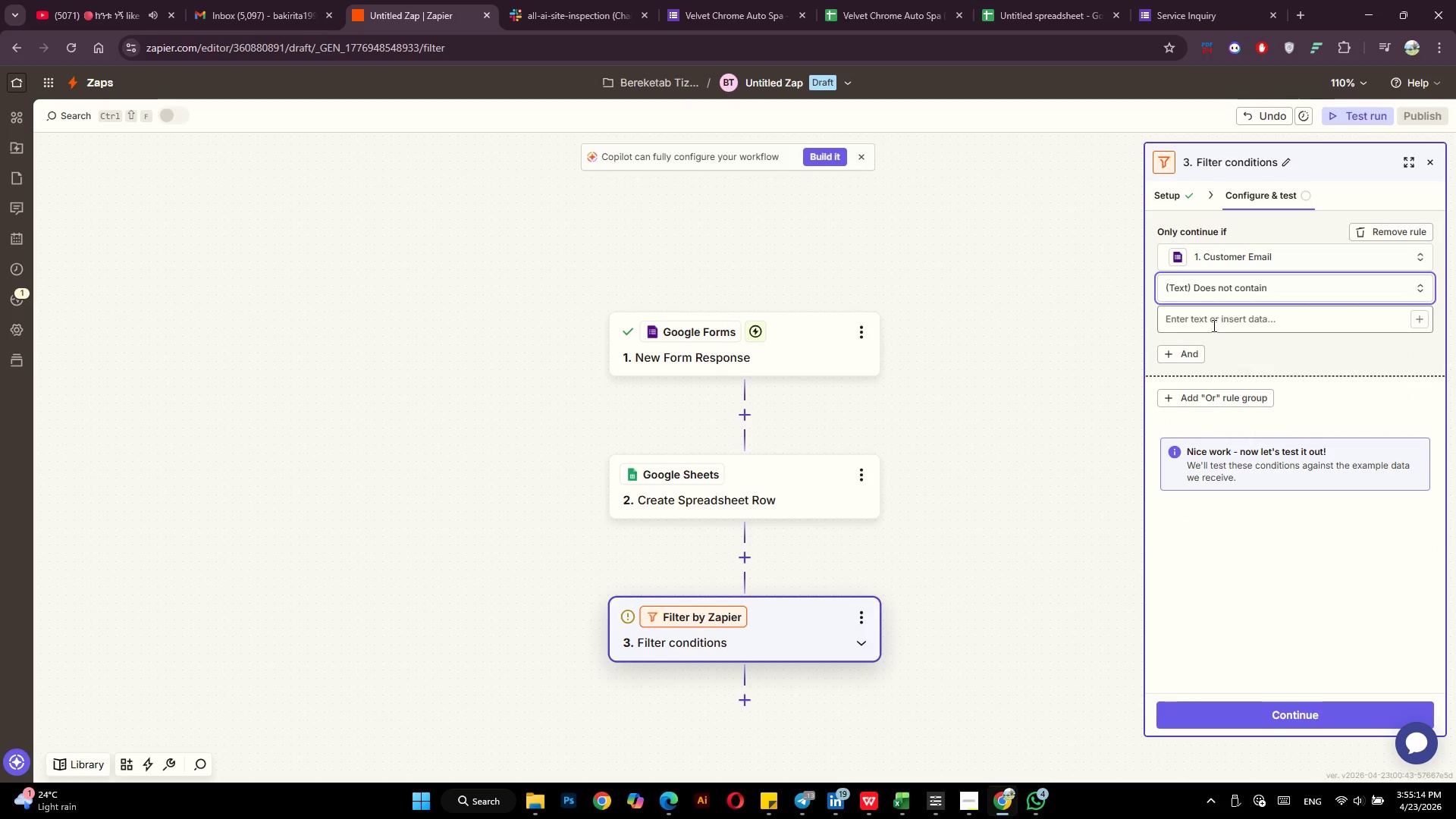 
left_click([1196, 315])
 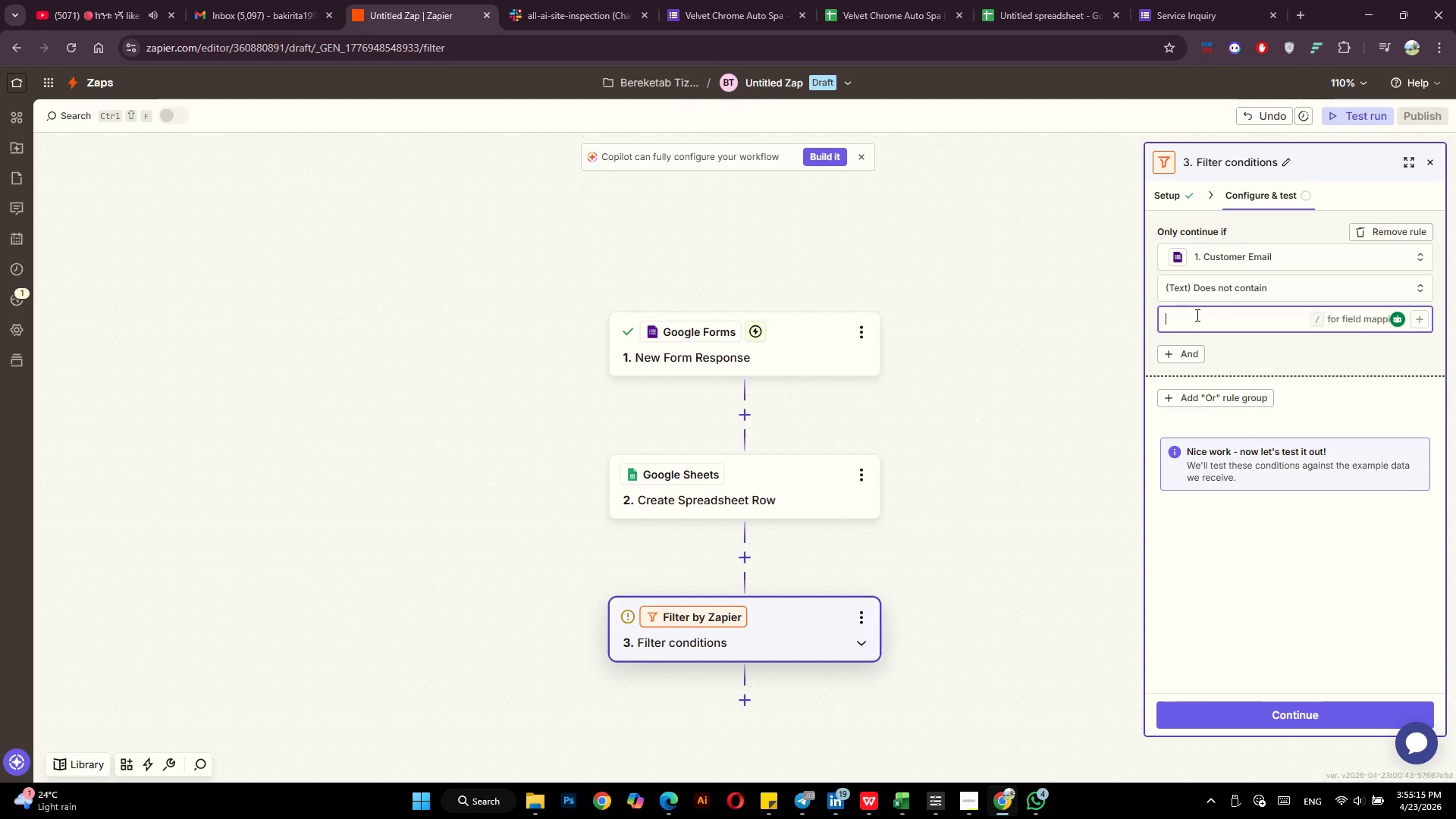 
key(Shift+ShiftLeft)
 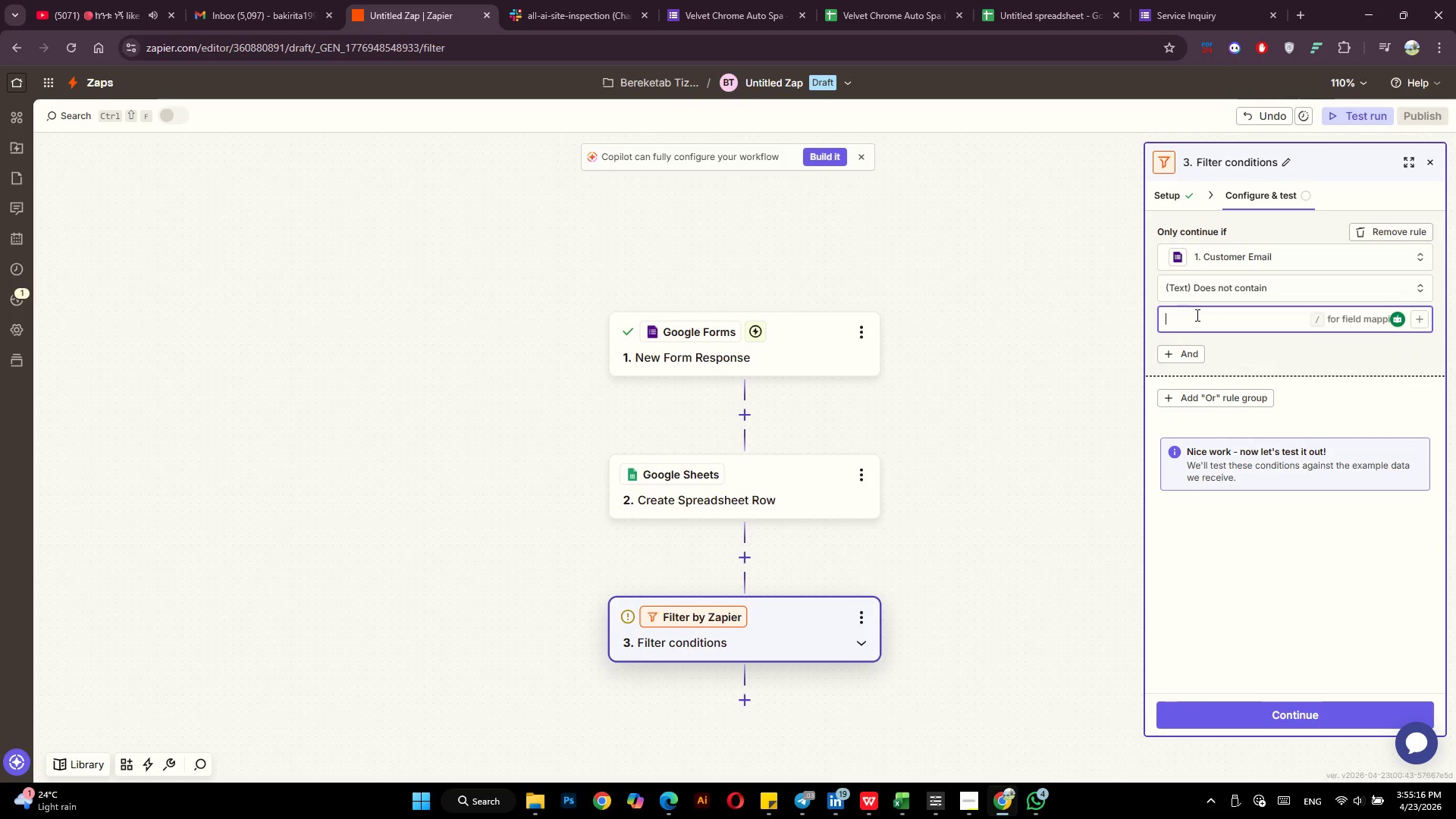 
key(Shift+2)
 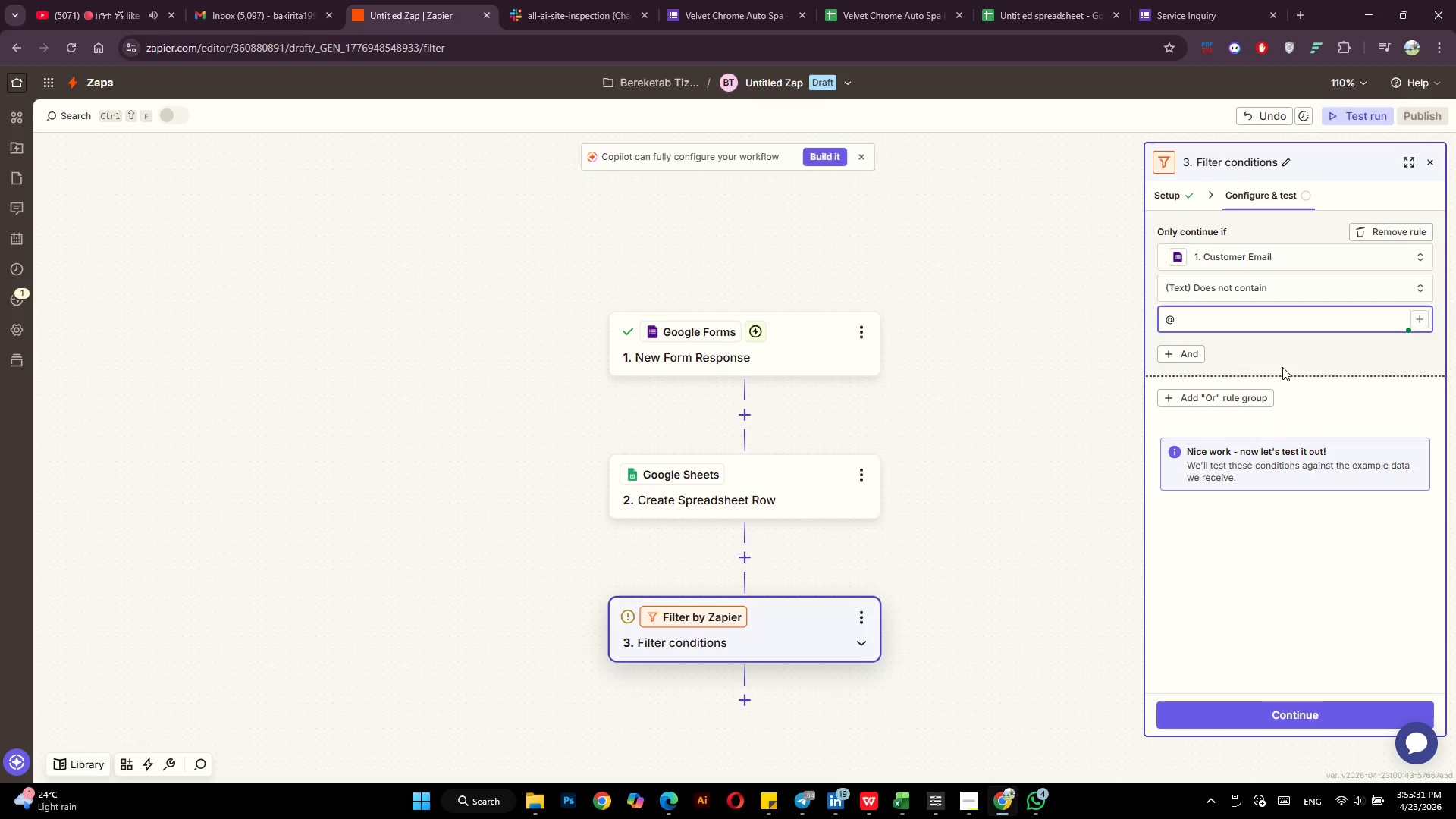 
wait(20.67)
 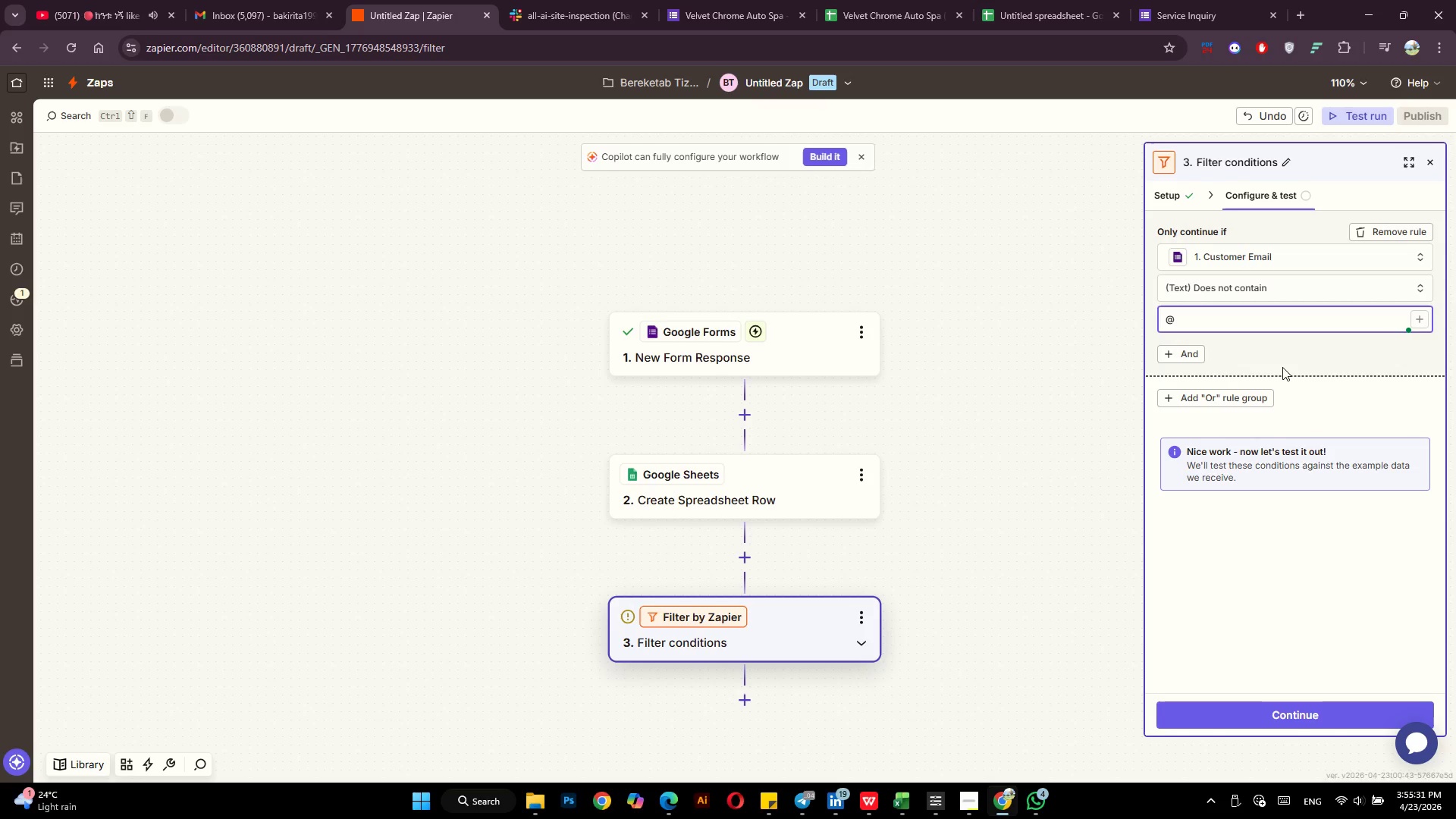 
left_click([1241, 717])
 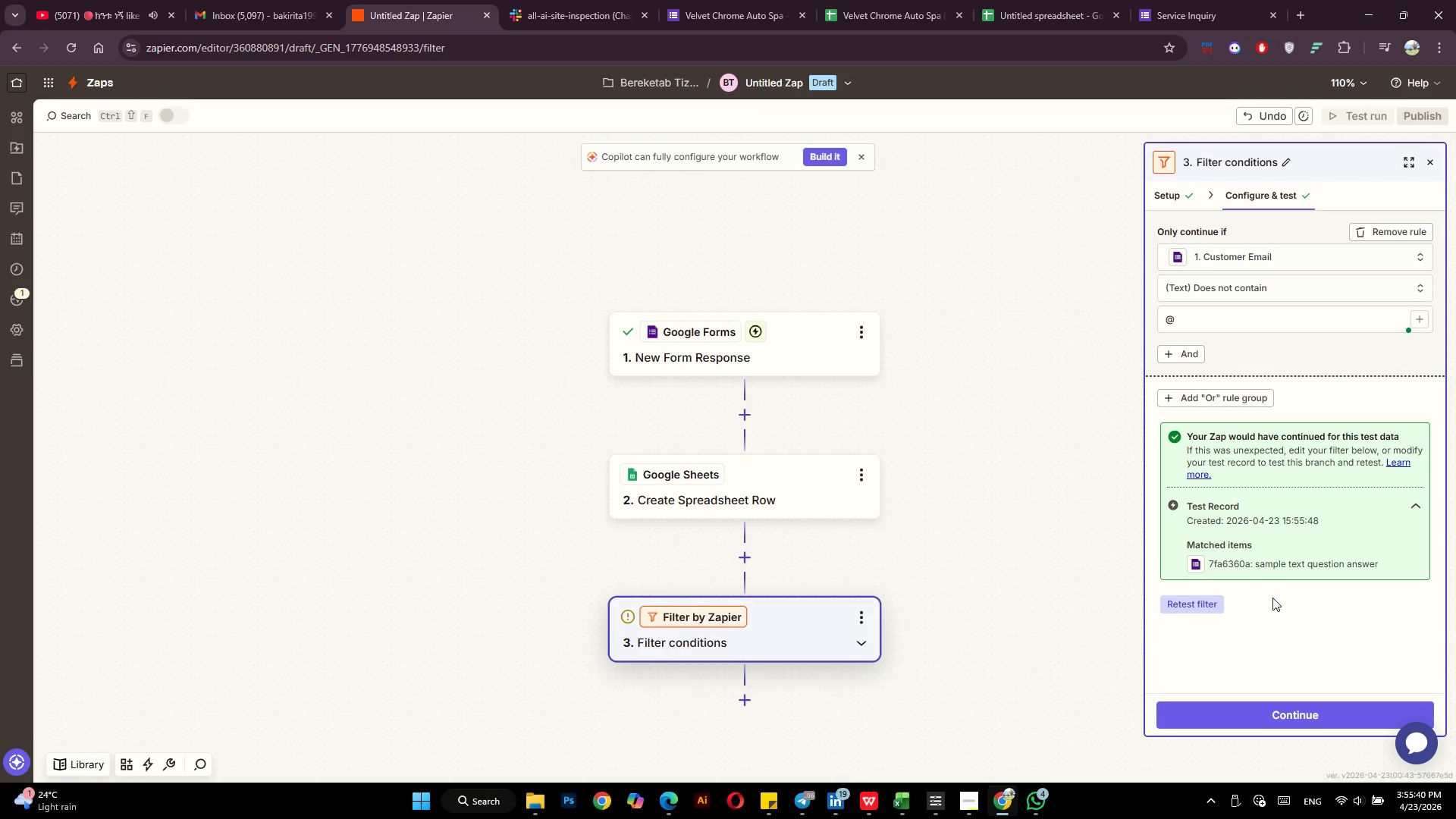 
wait(8.58)
 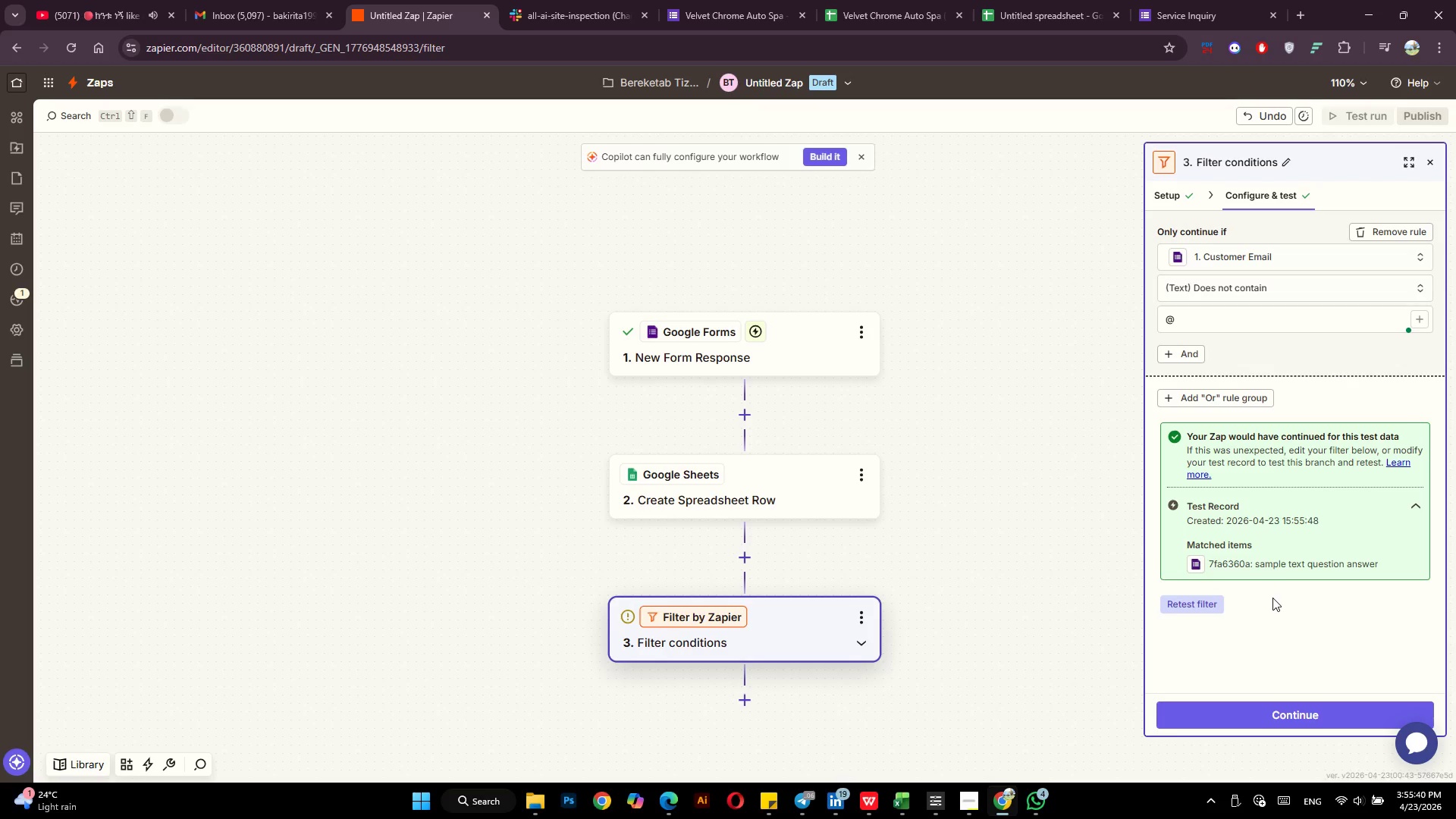 
left_click([1271, 714])
 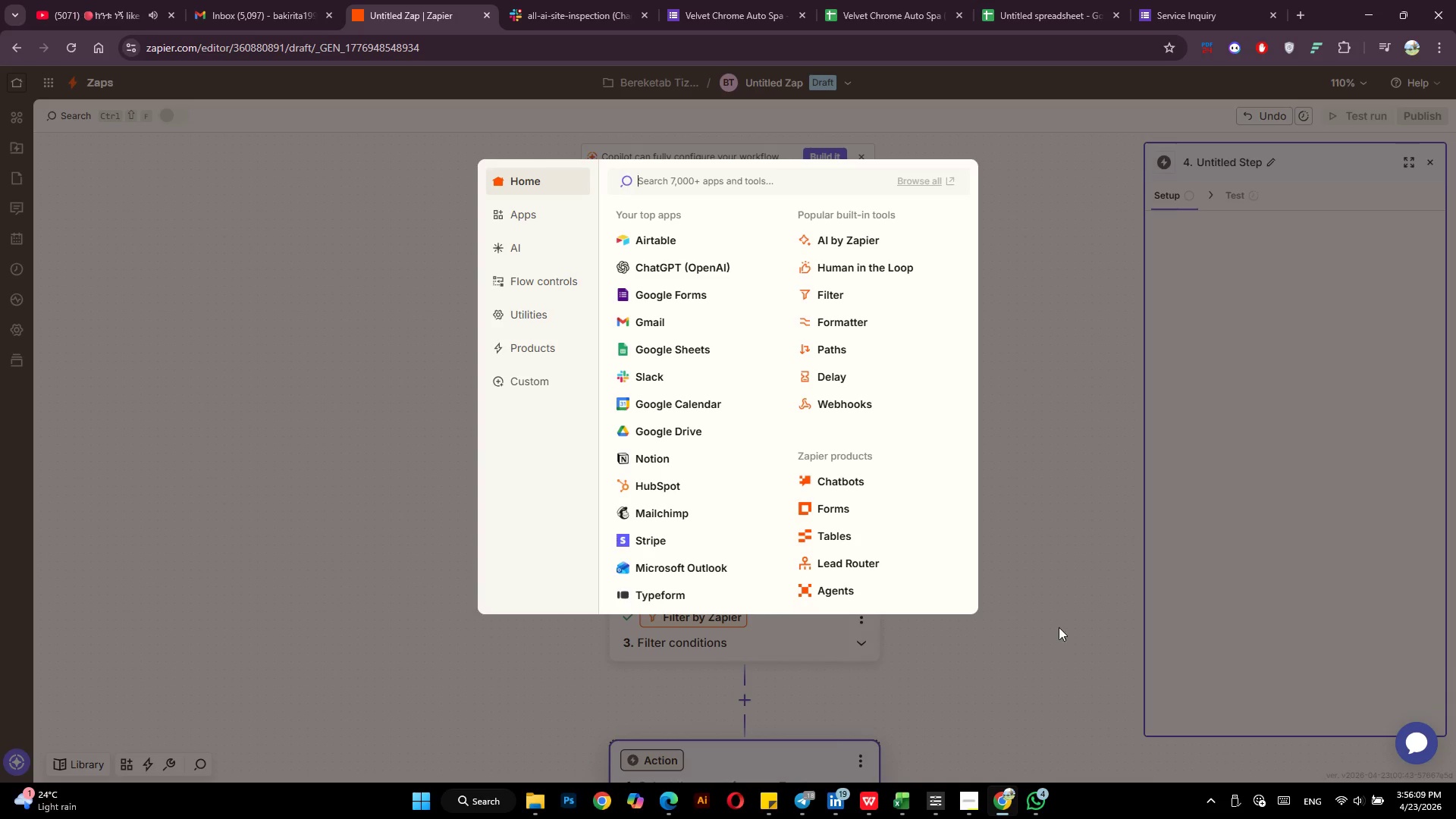 
wait(28.58)
 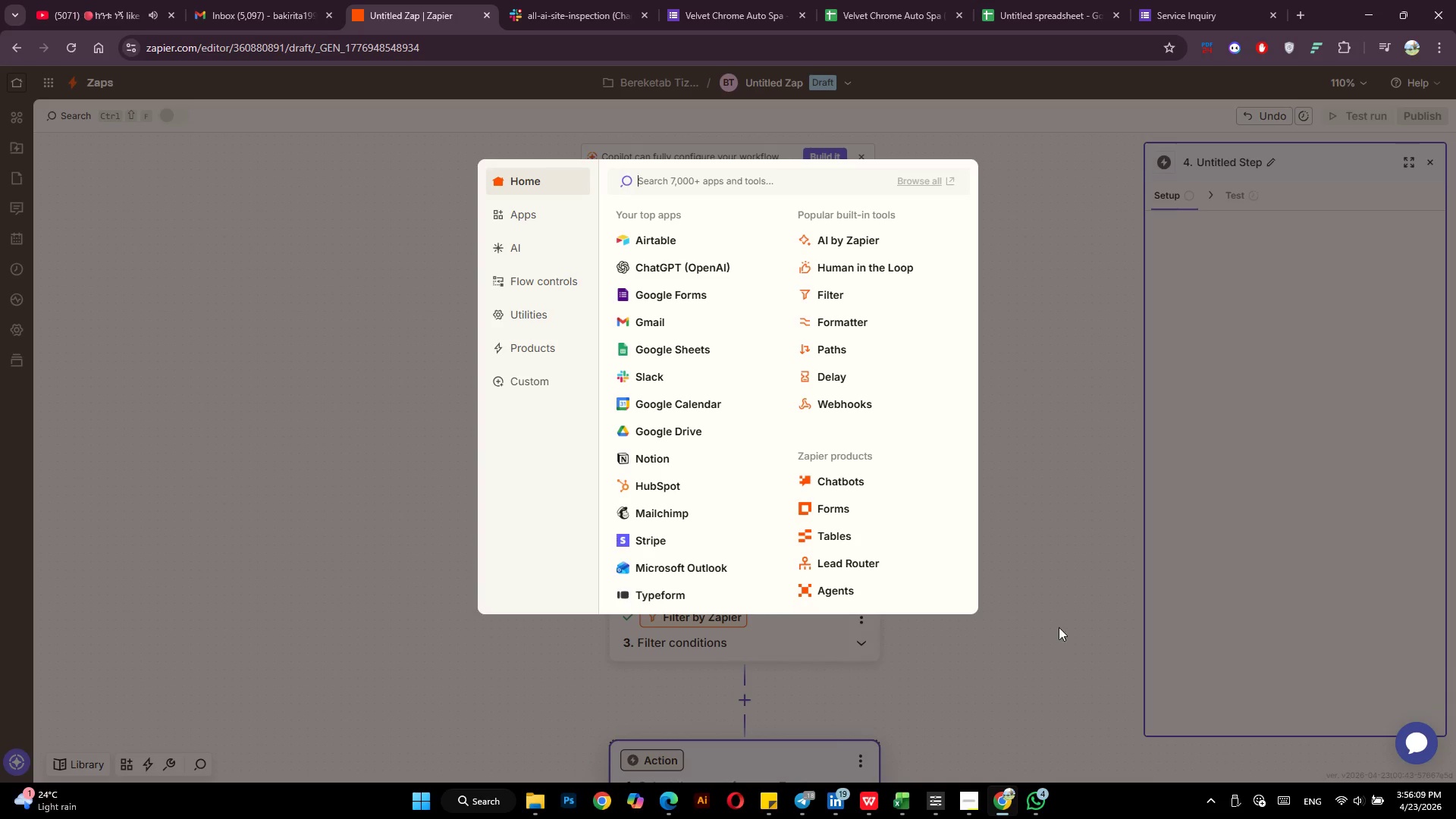 
left_click([1094, 396])
 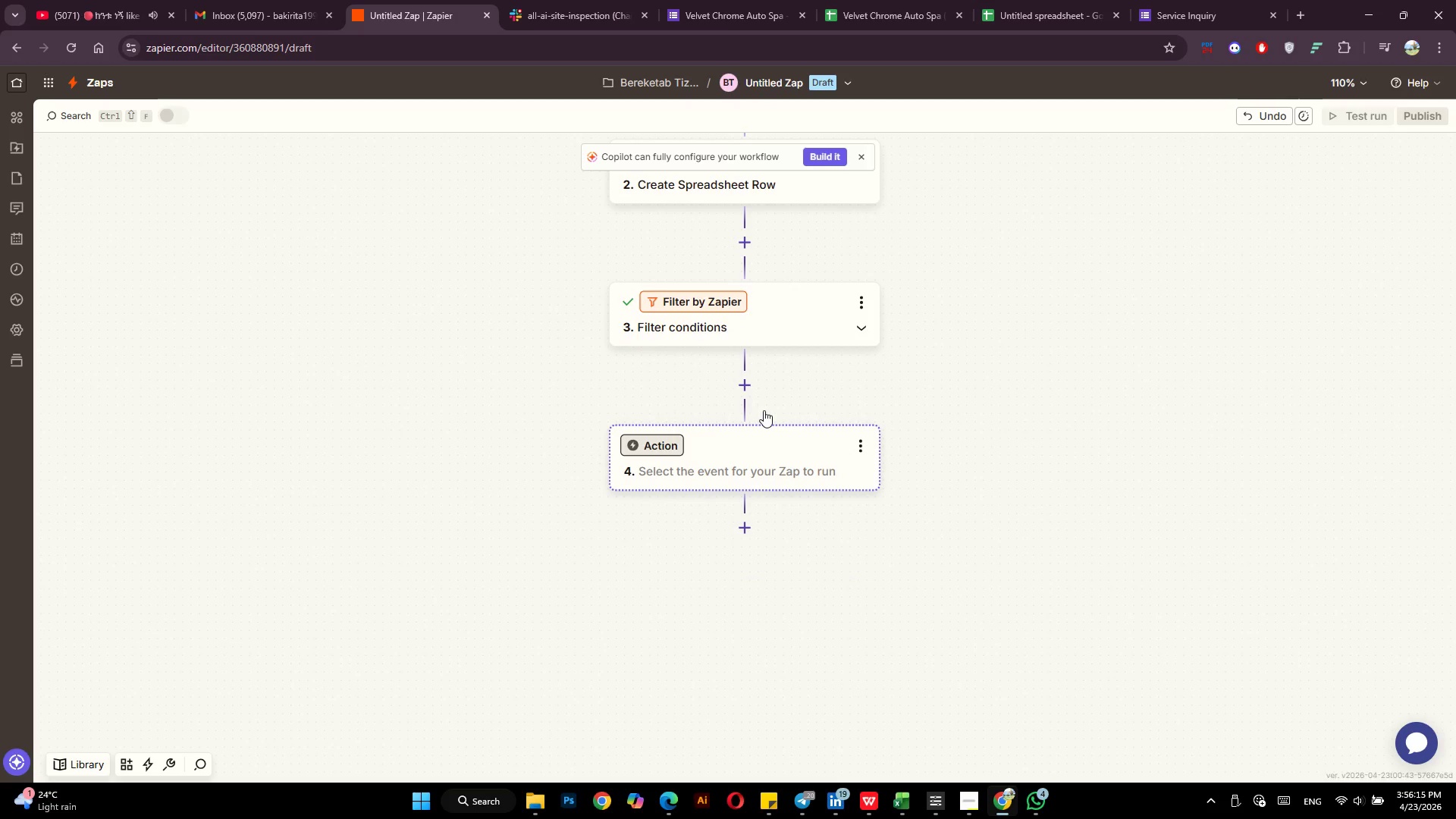 
left_click([736, 326])
 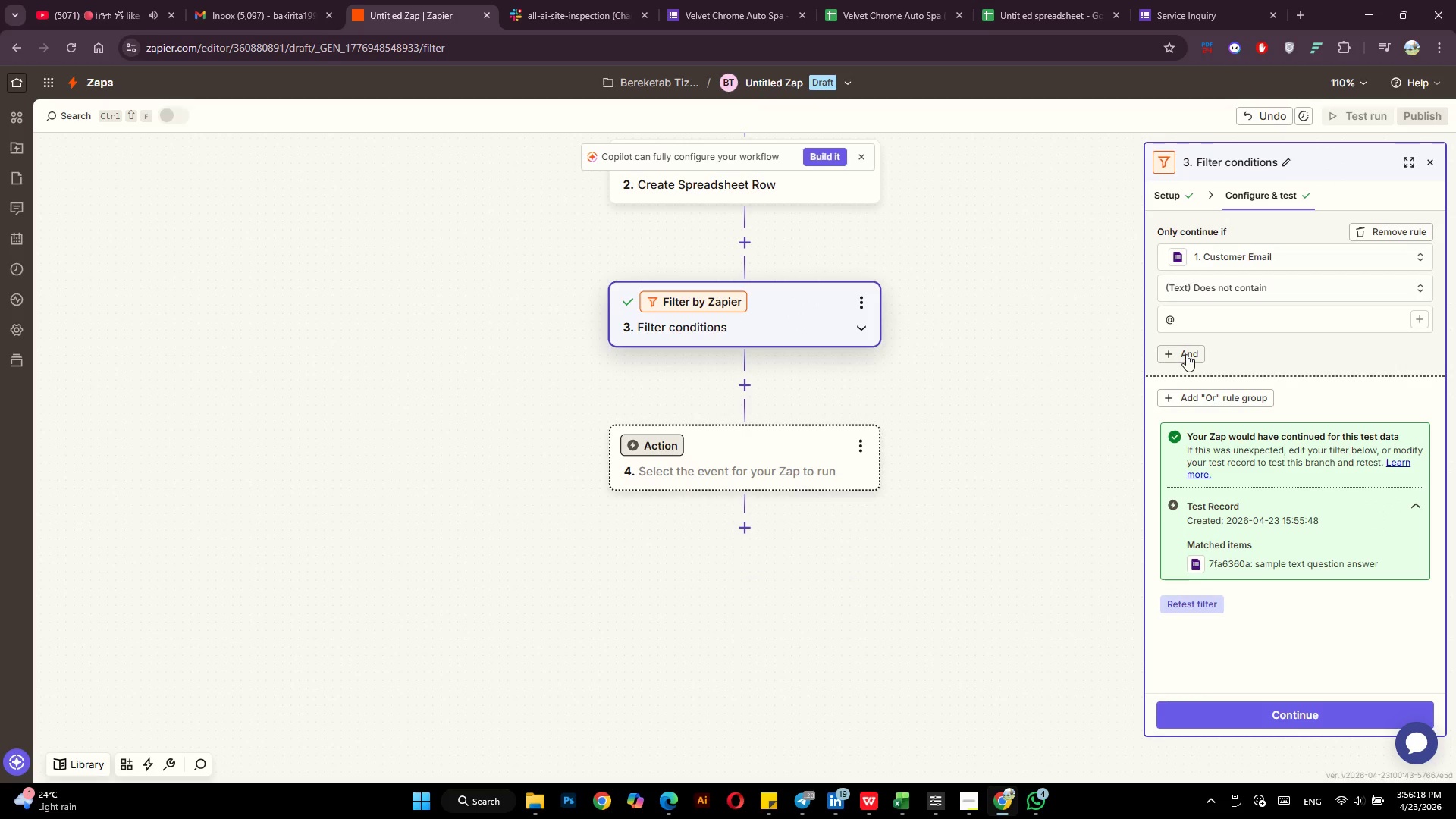 
left_click([1185, 353])
 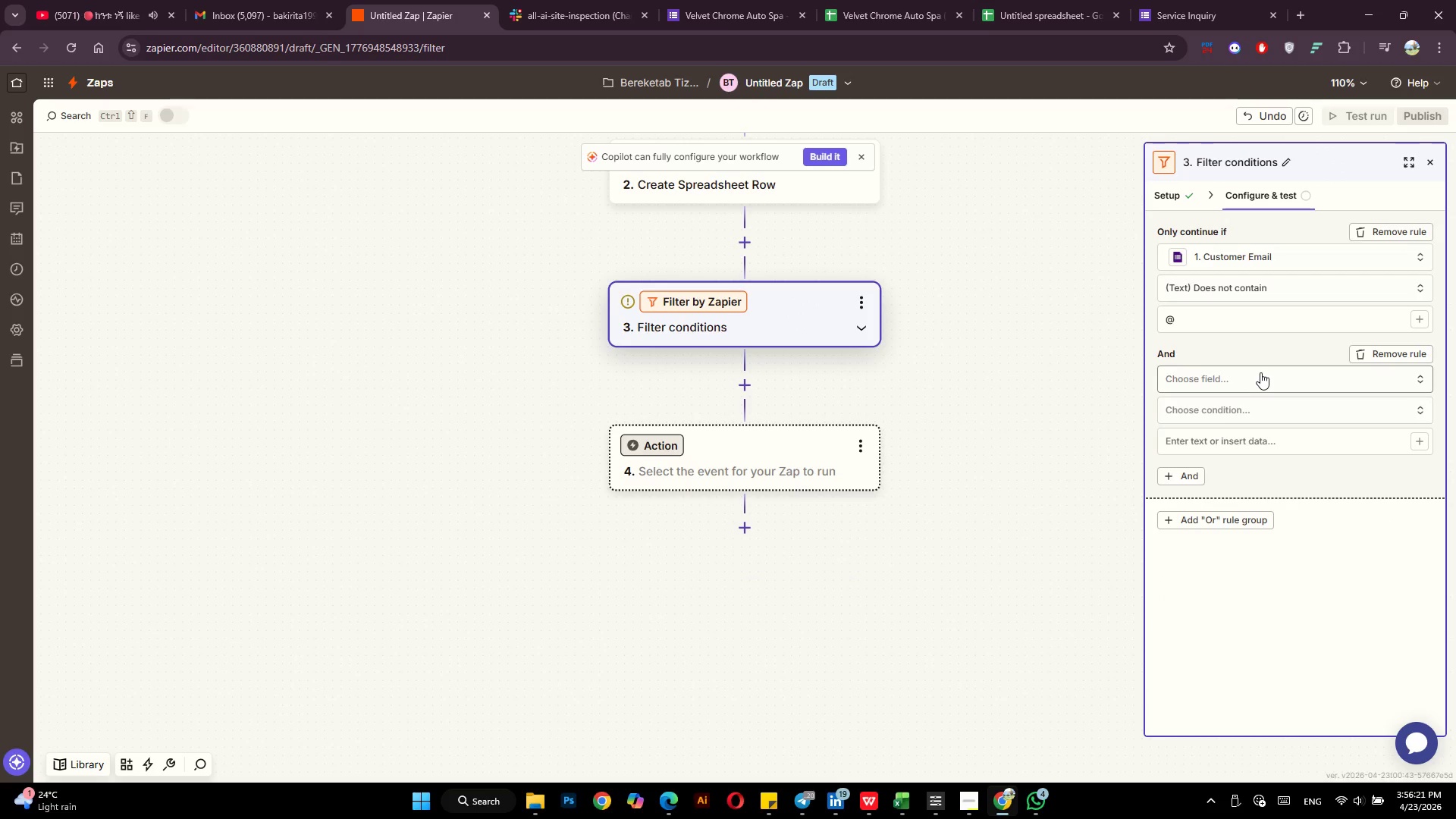 
left_click([1260, 372])
 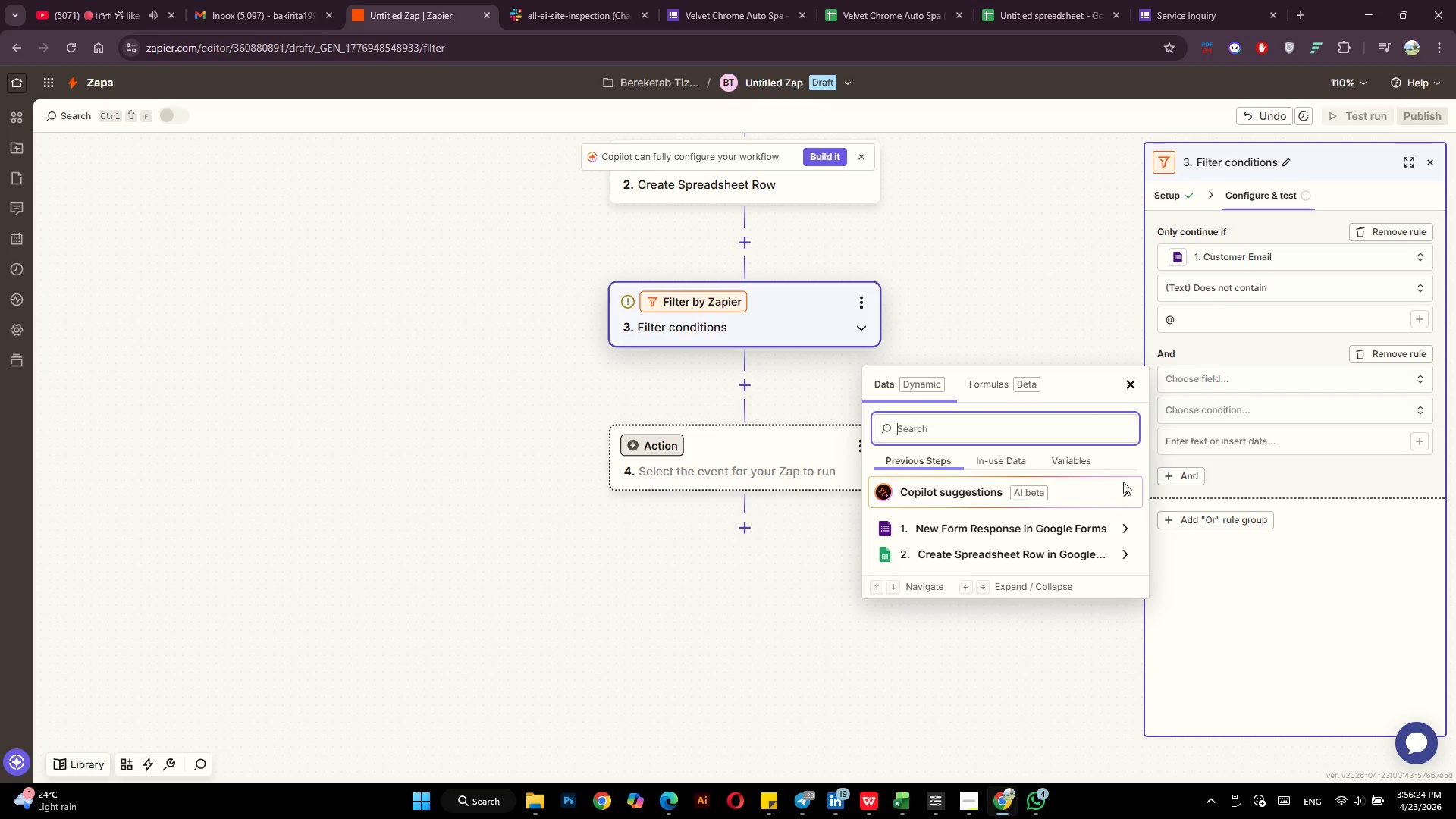 
left_click([1057, 523])
 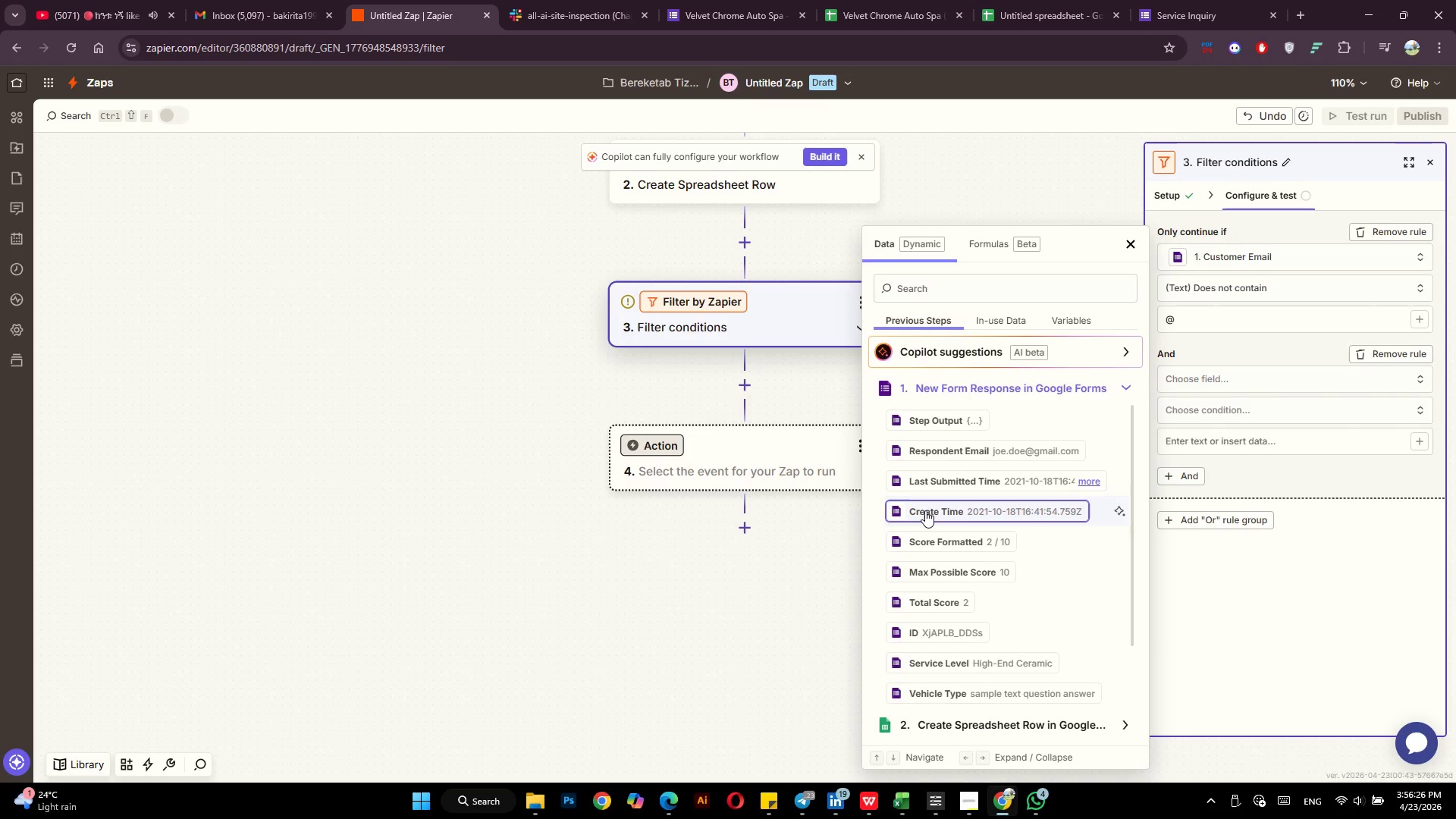 
scroll: coordinate [925, 510], scroll_direction: down, amount: 5.0
 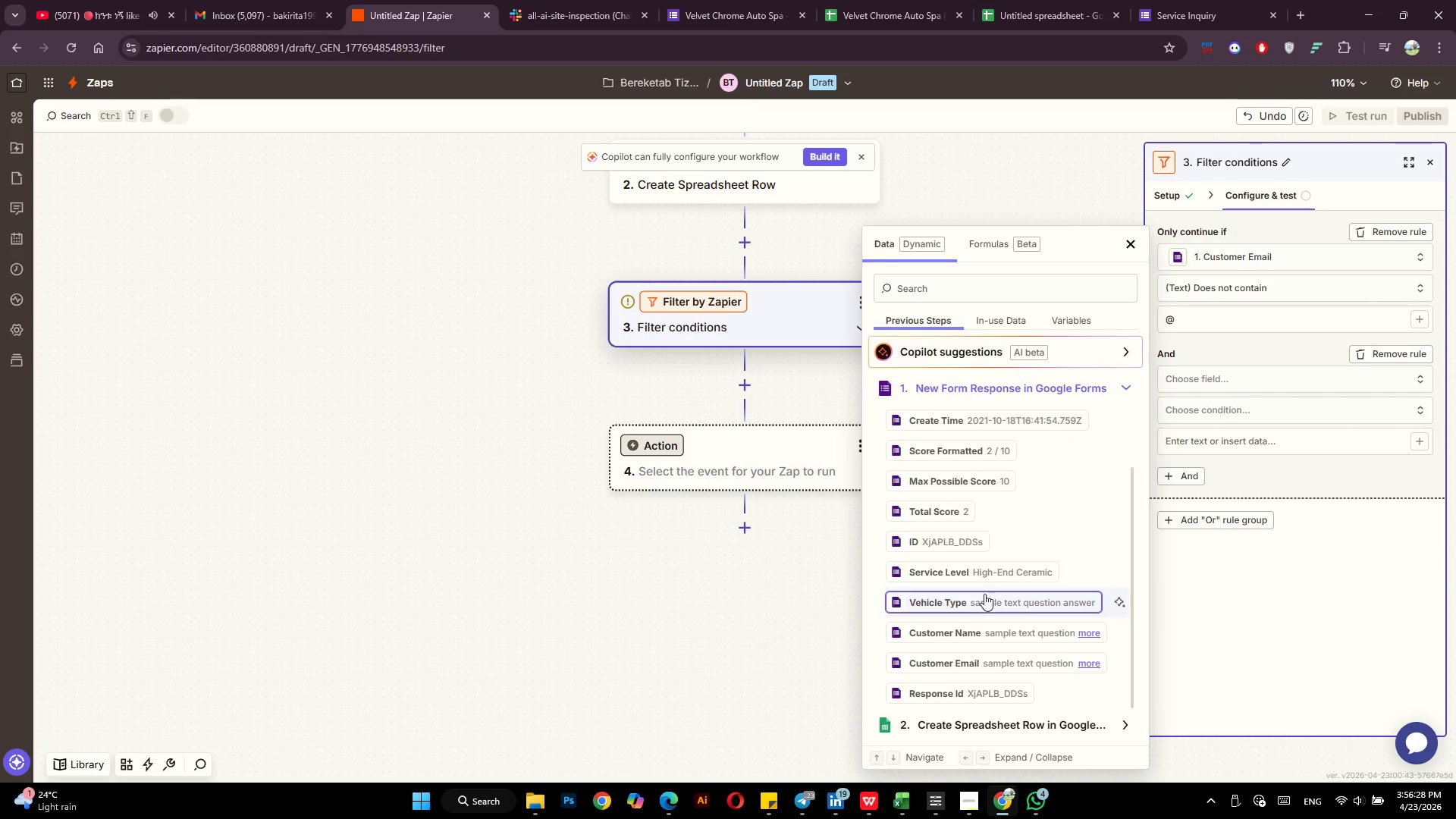 
left_click([984, 594])
 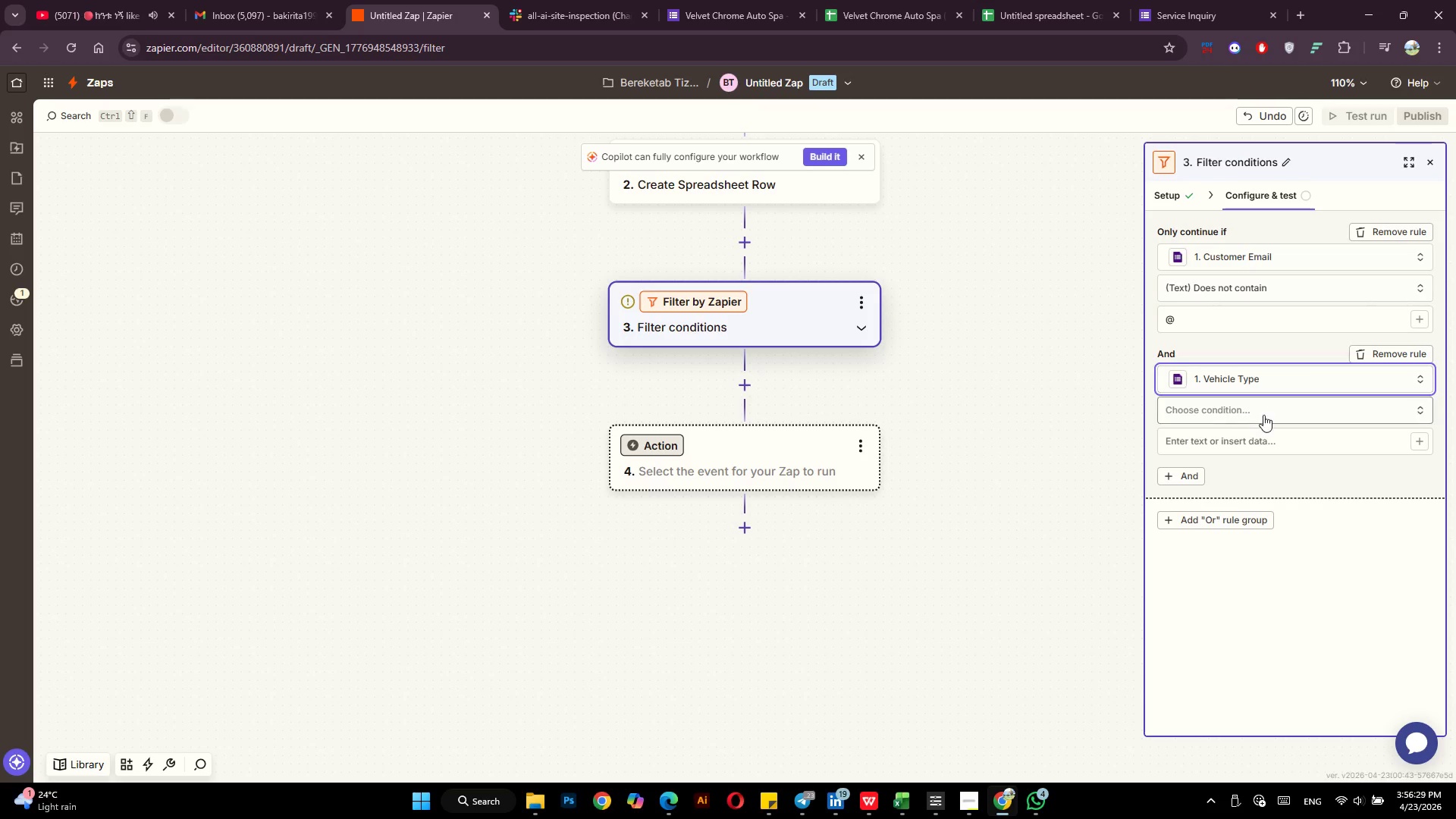 
left_click([1261, 416])
 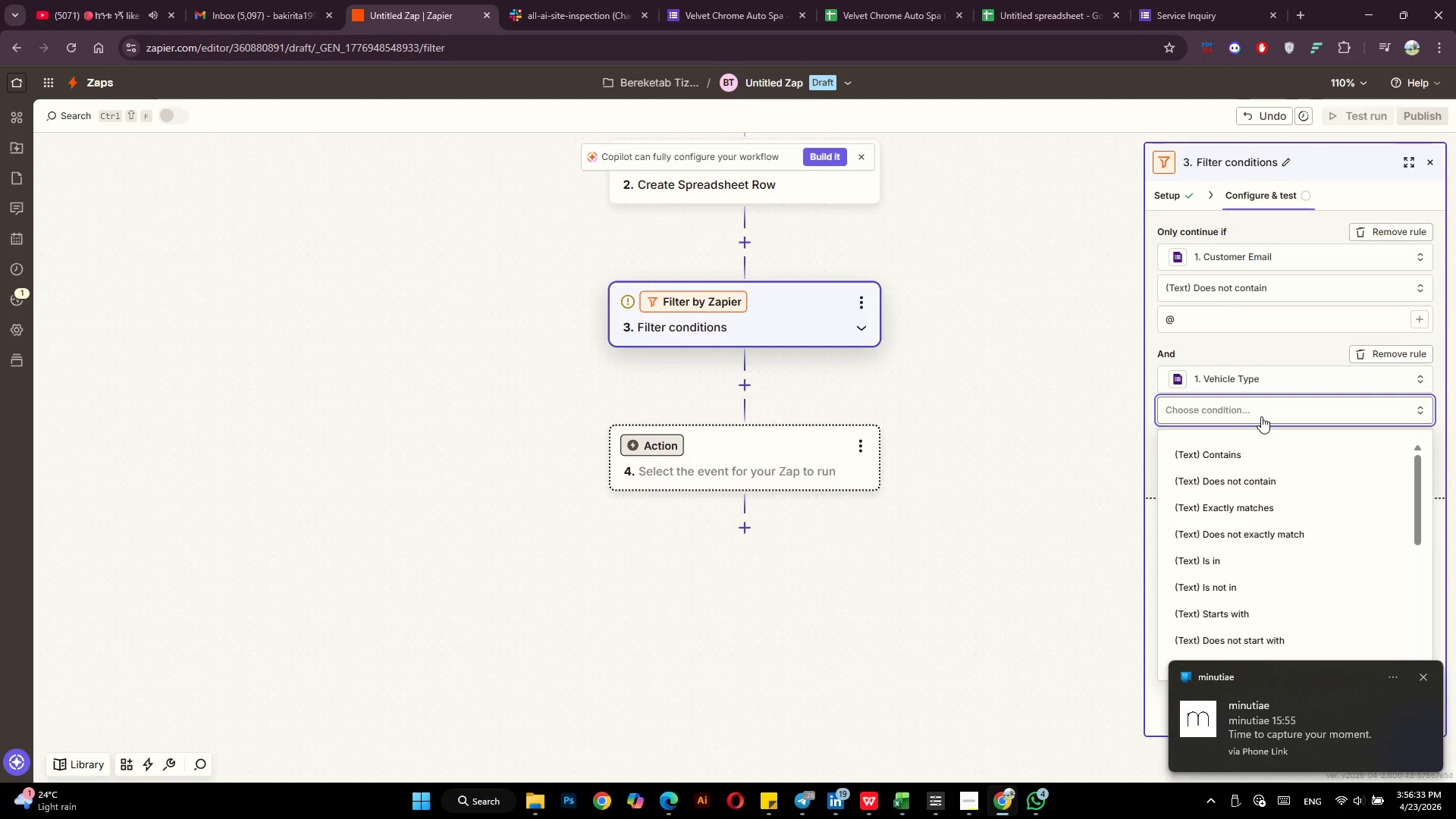 
wait(5.48)
 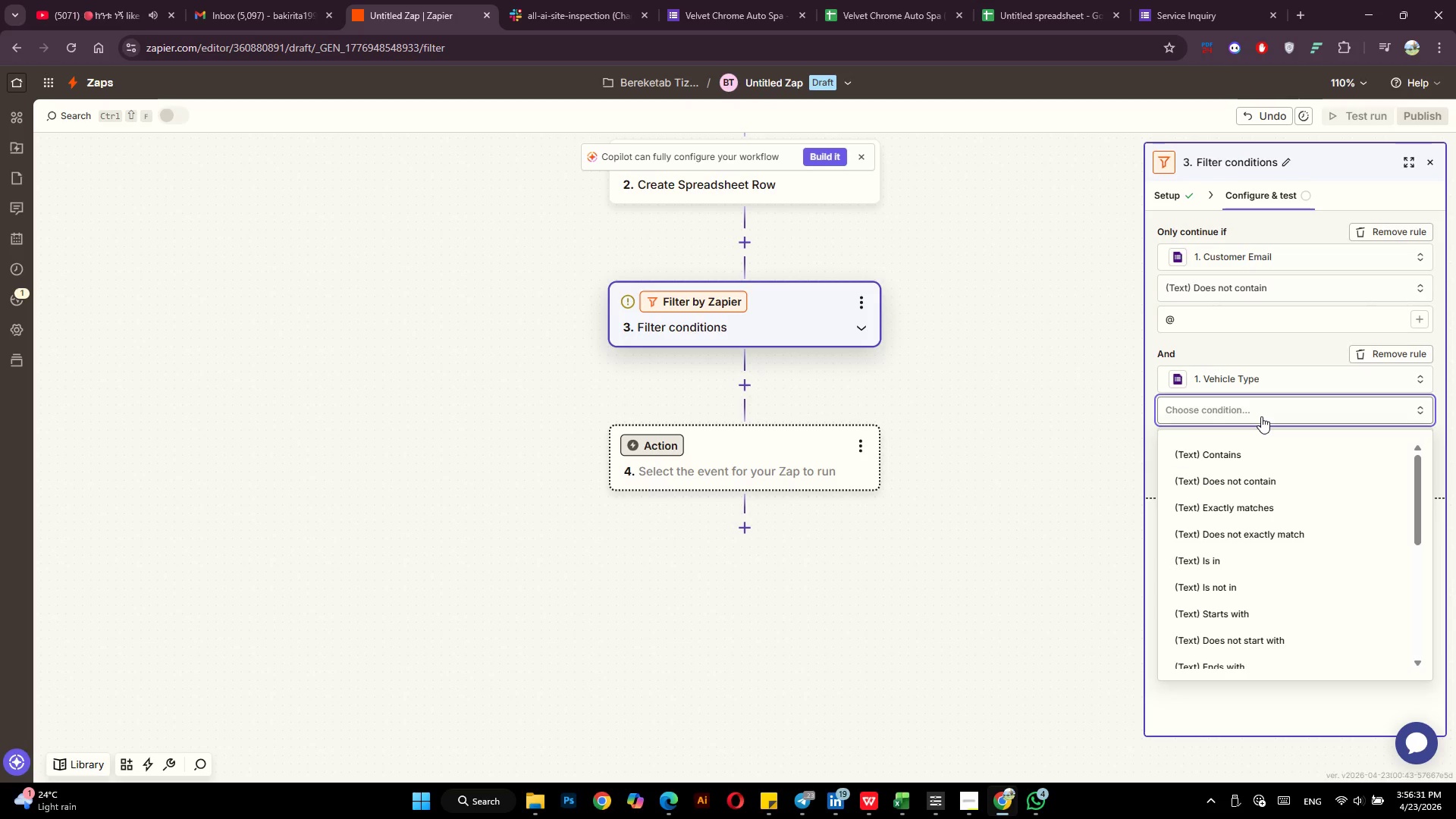 
left_click([1423, 677])
 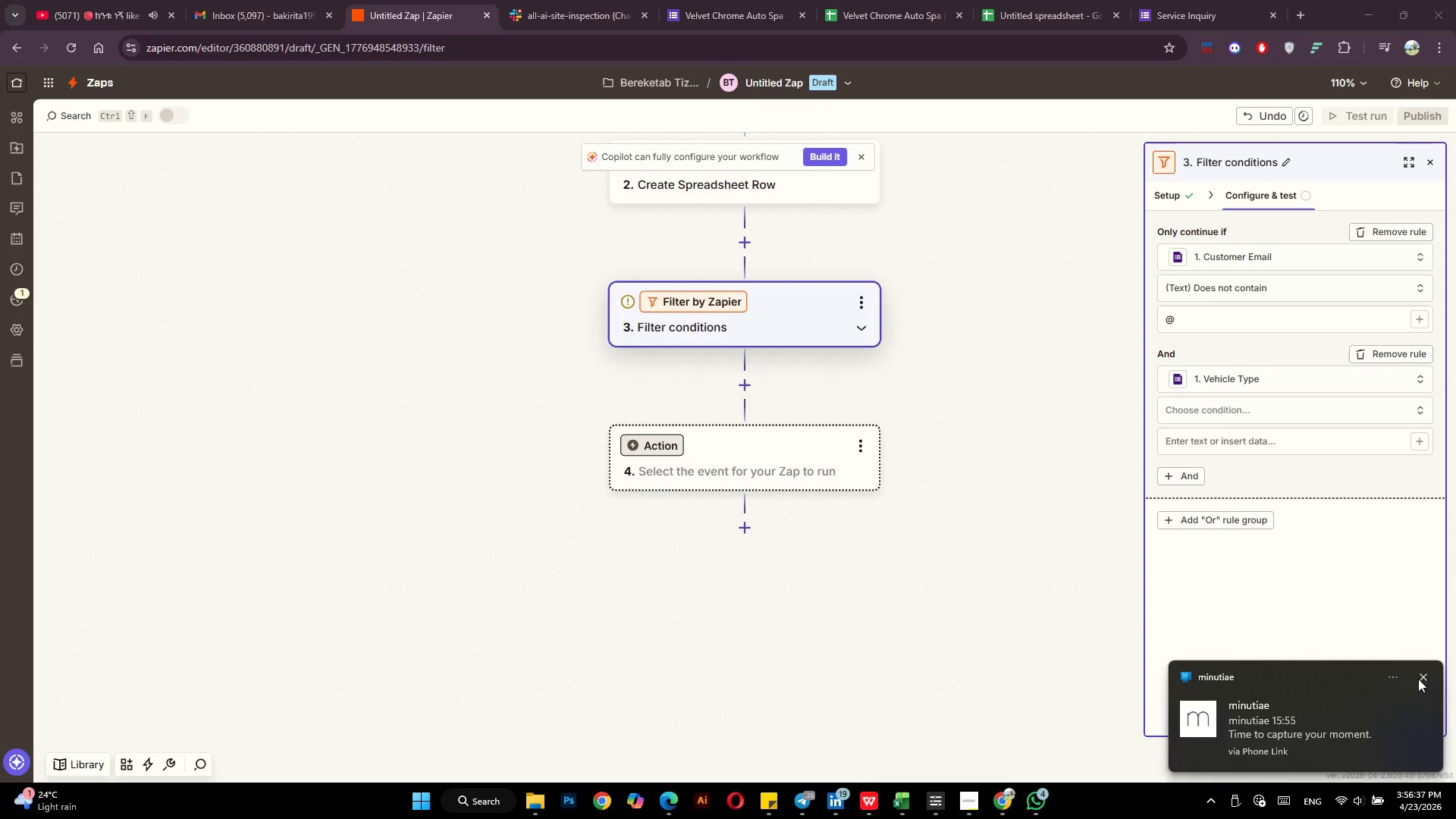 
left_click([1420, 676])
 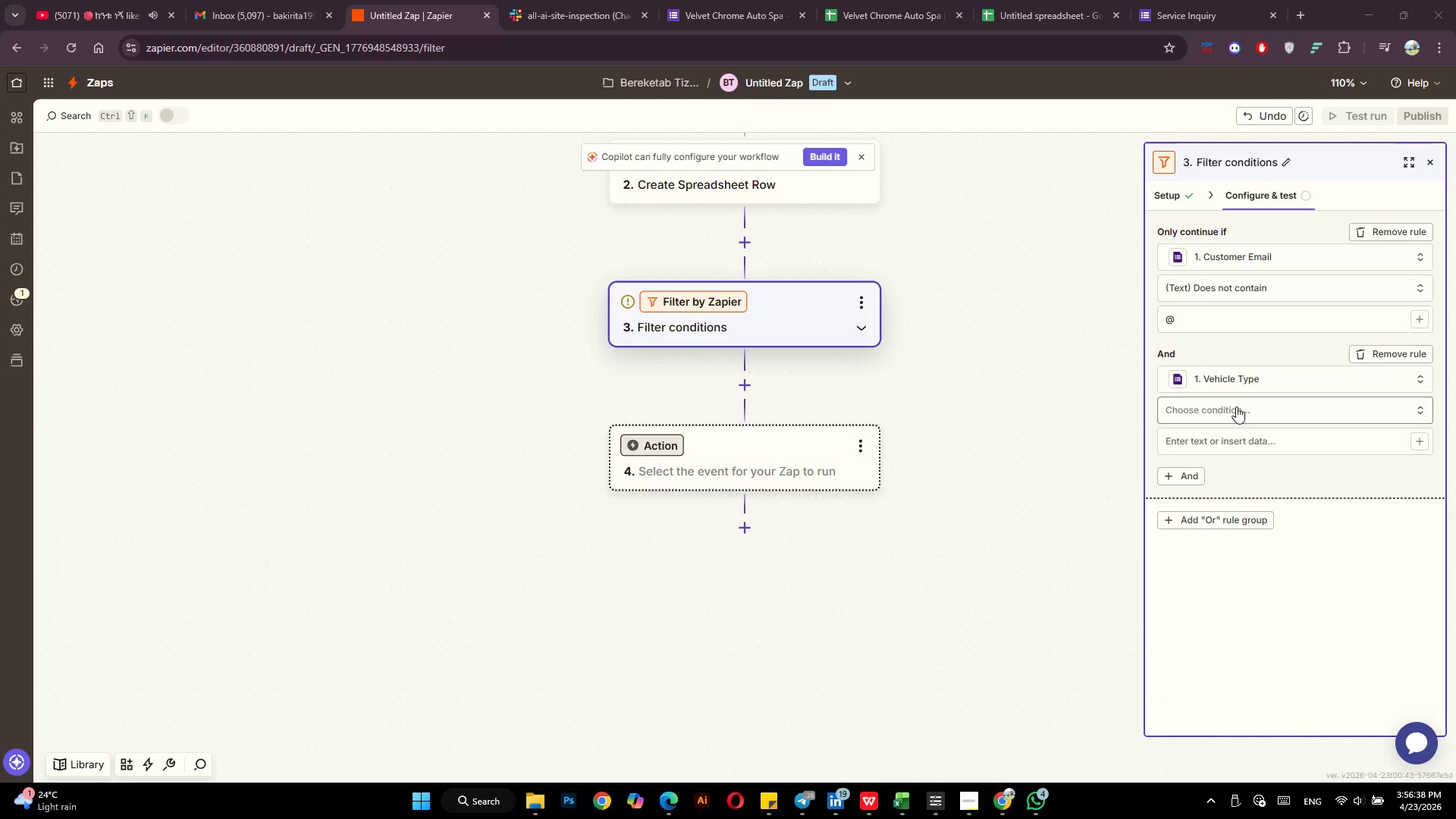 
left_click([1236, 406])
 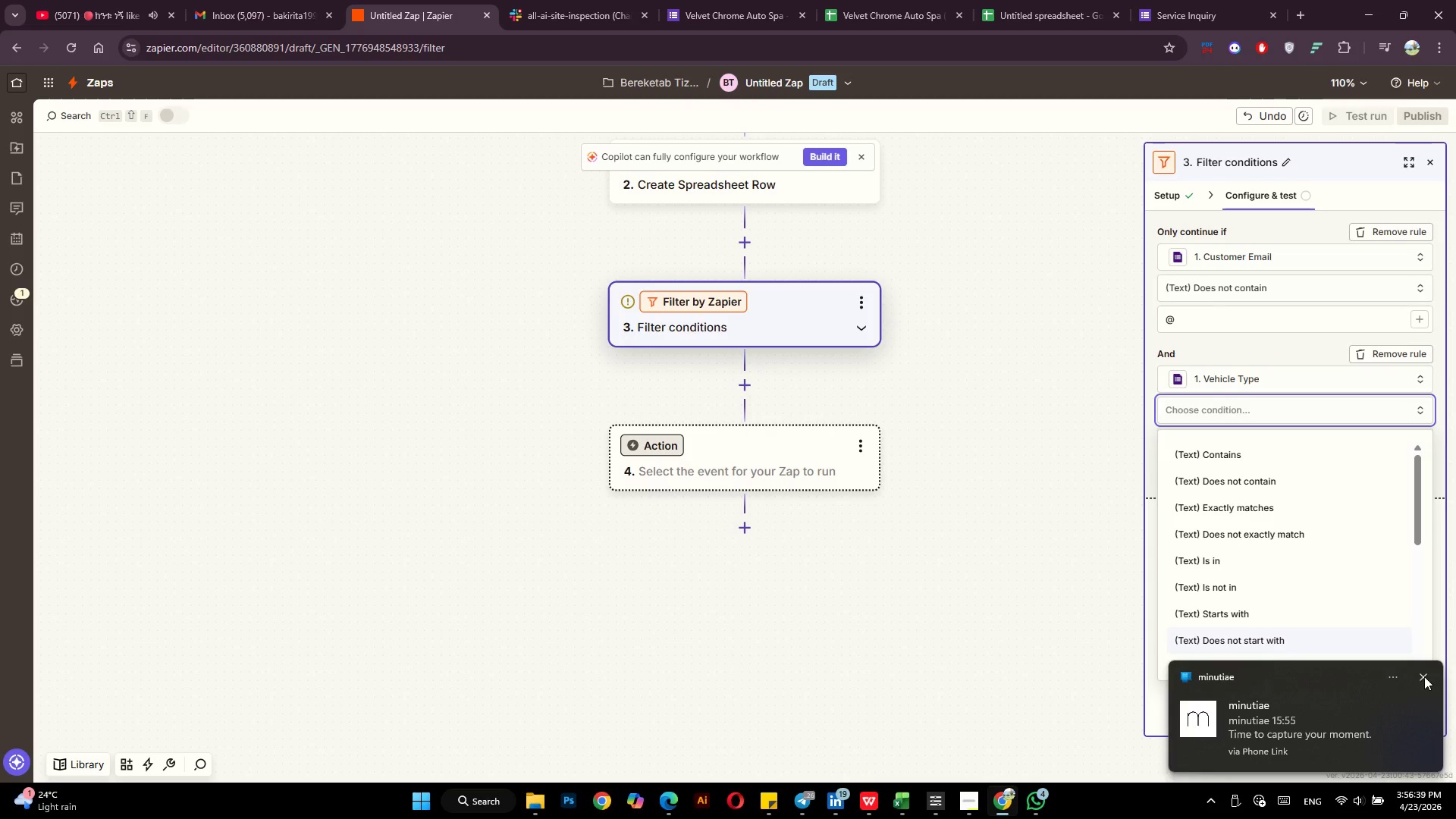 
left_click([1424, 675])
 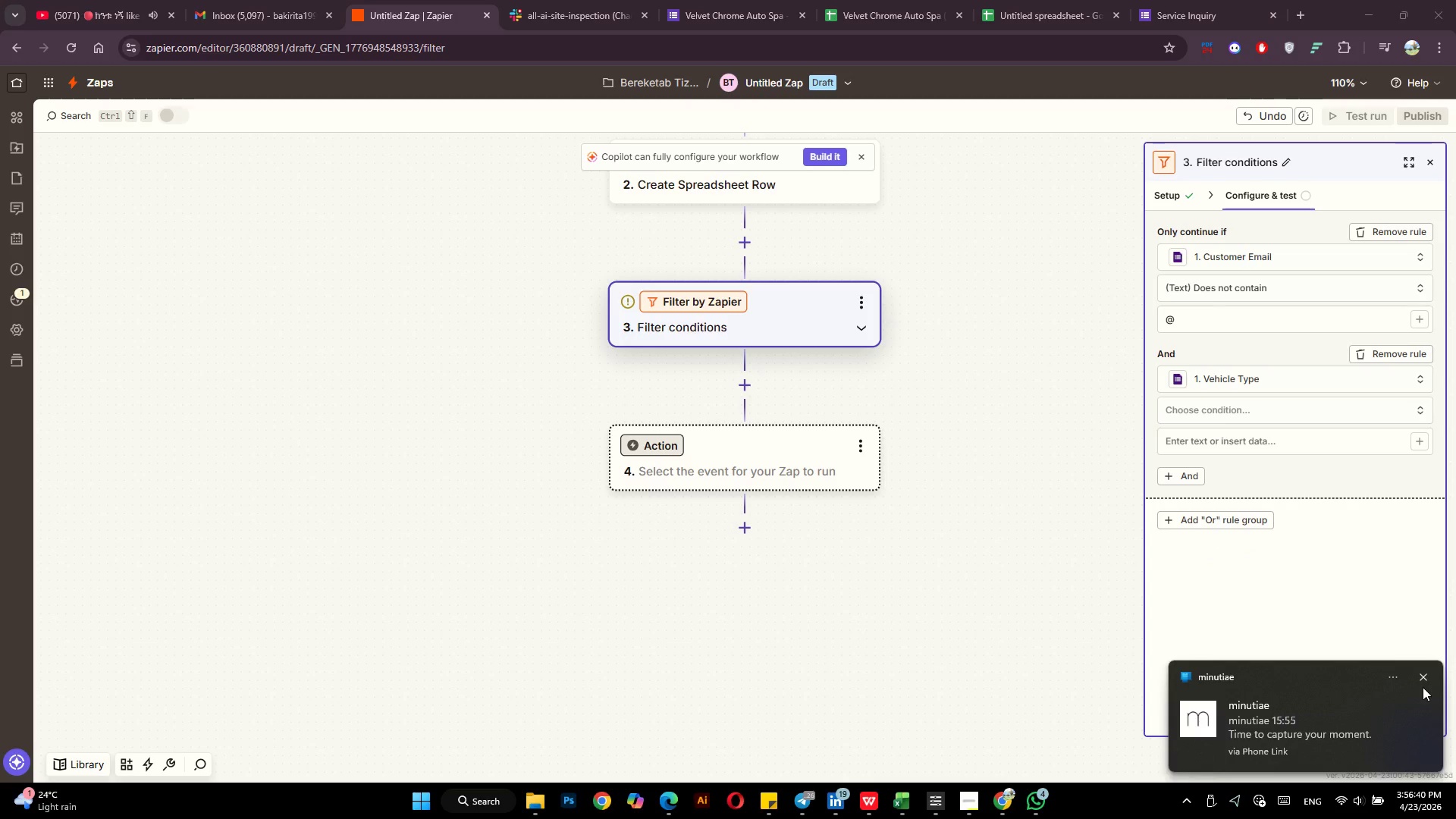 
left_click([1422, 679])
 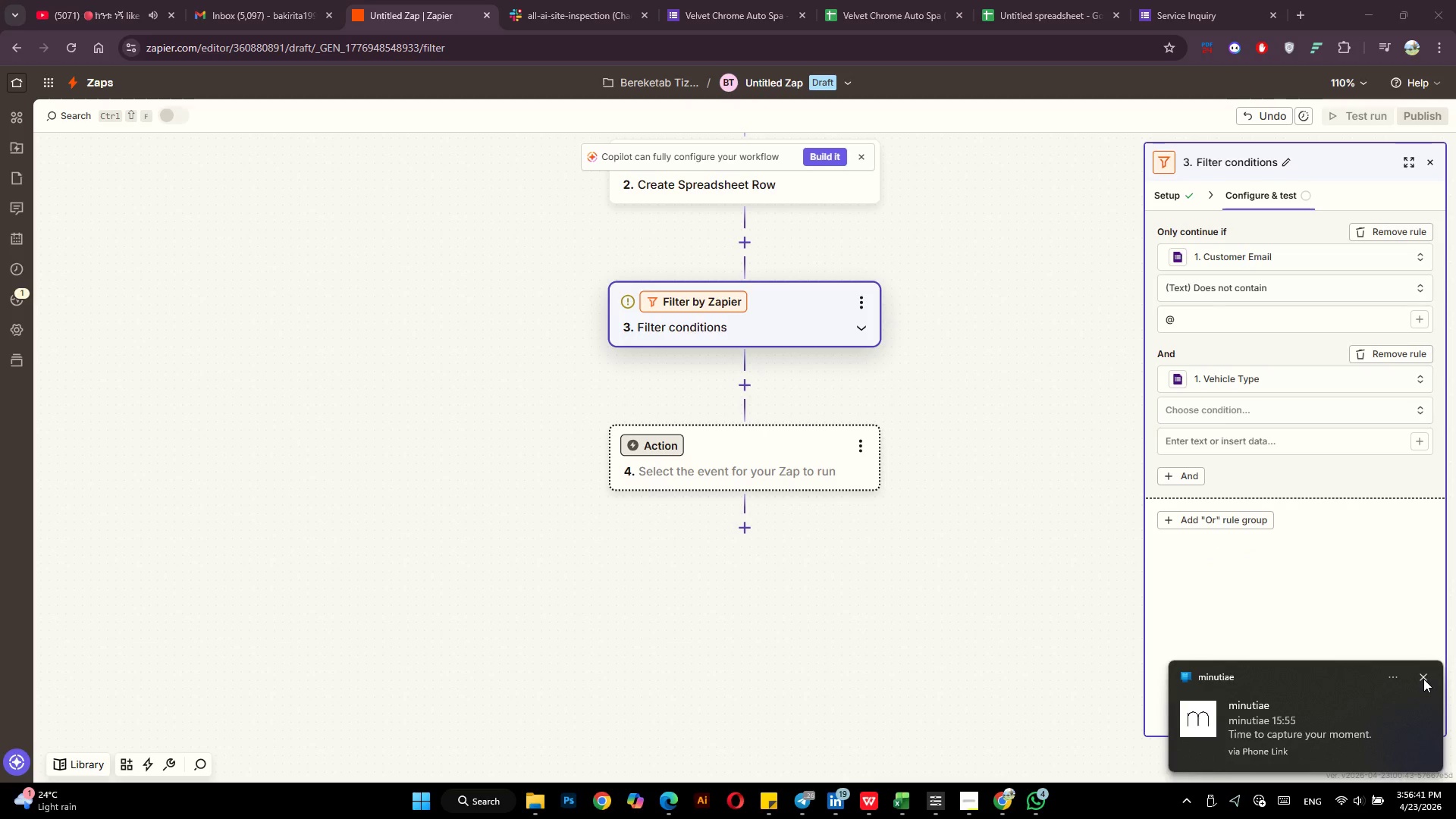 
left_click([1423, 679])
 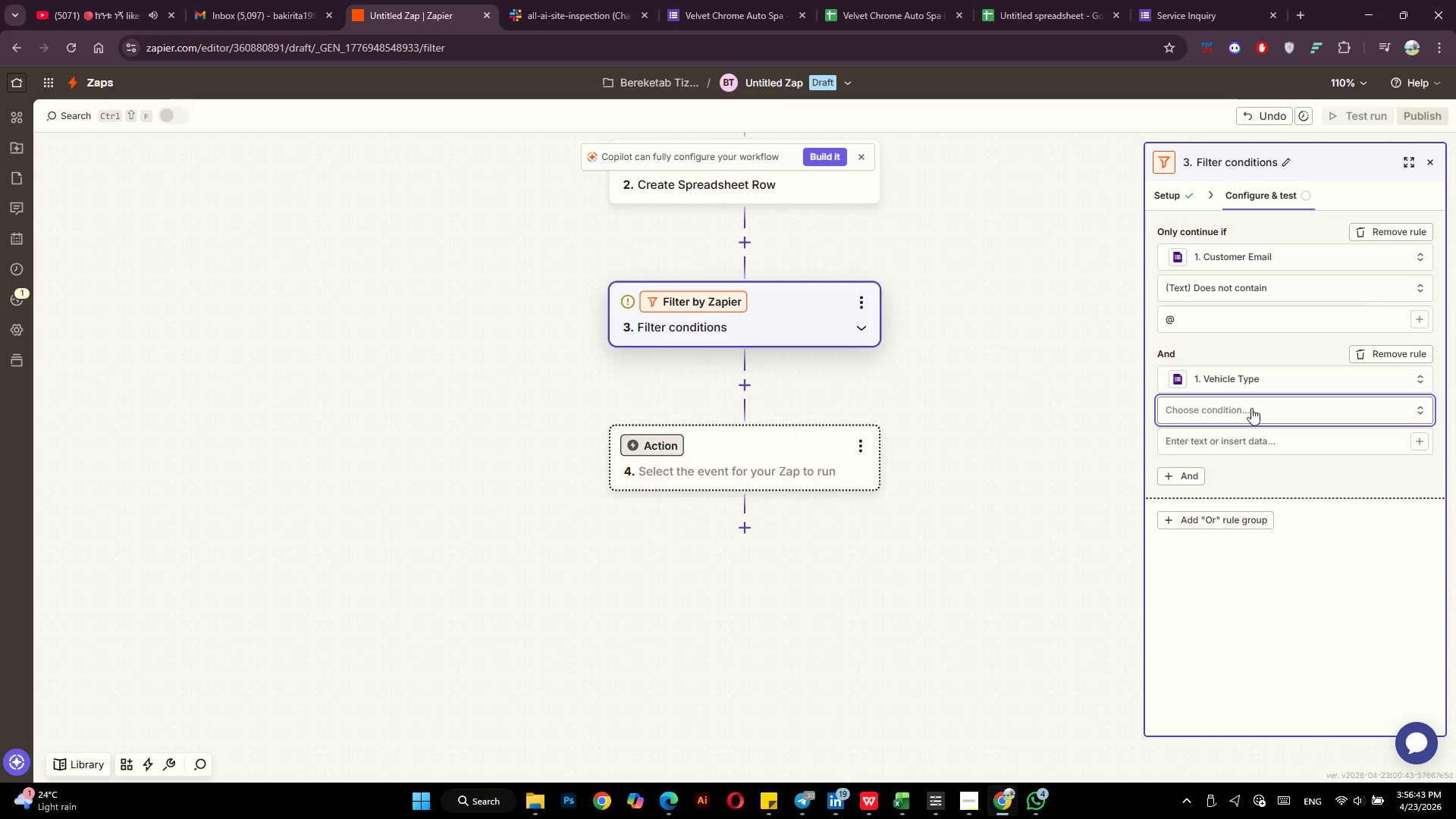 
left_click([1251, 408])
 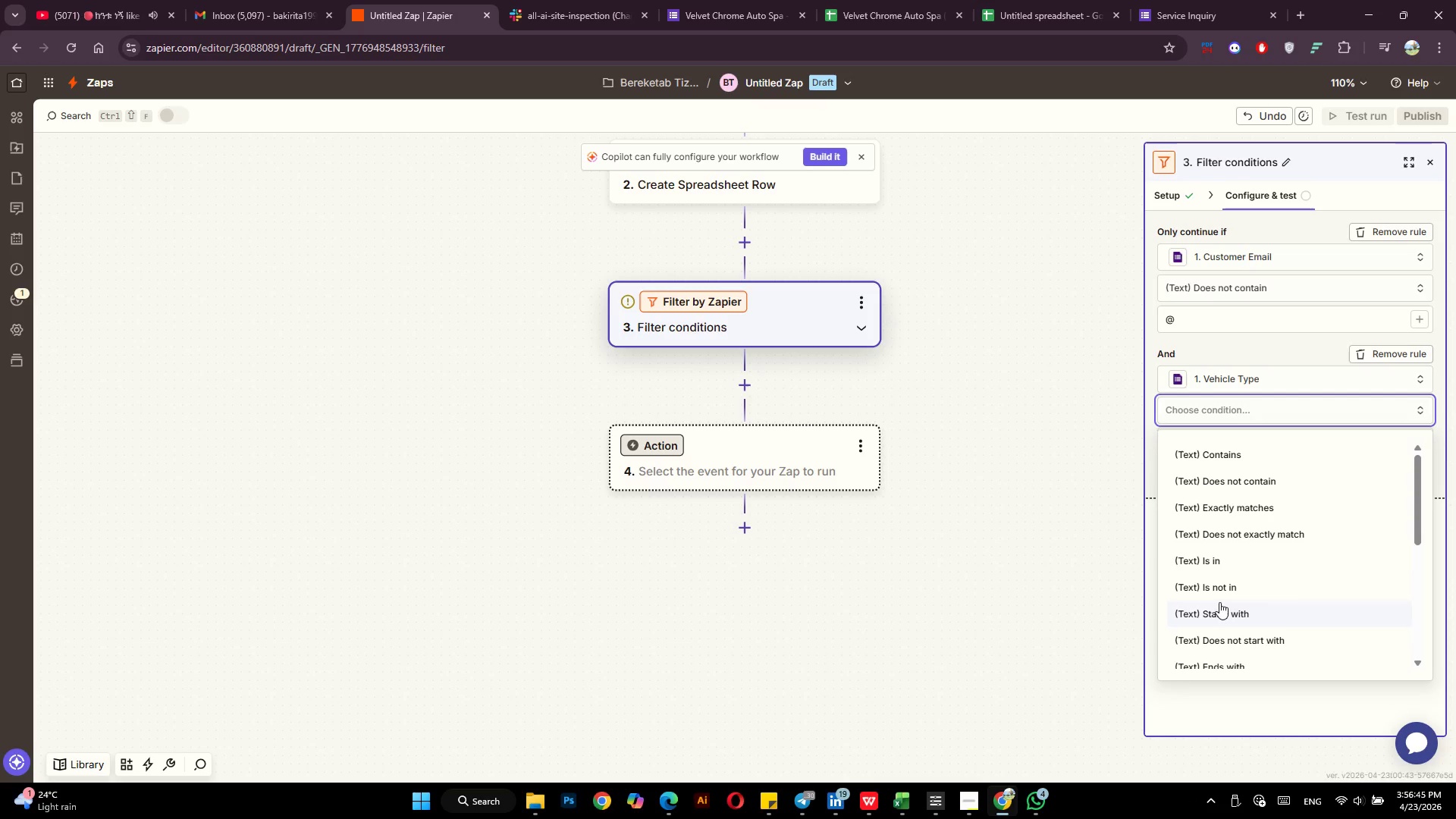 
left_click([1226, 588])
 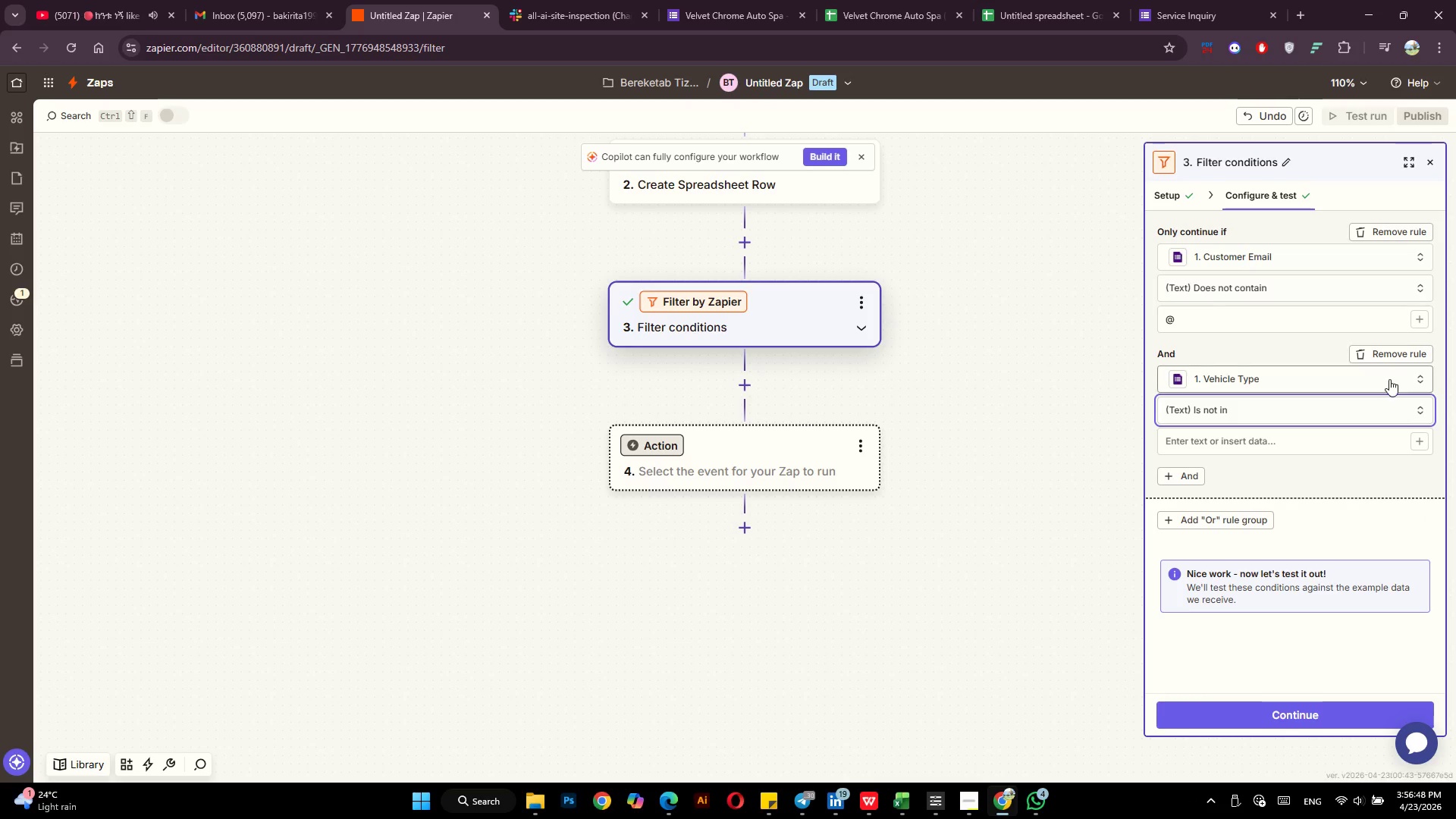 
left_click([1416, 402])
 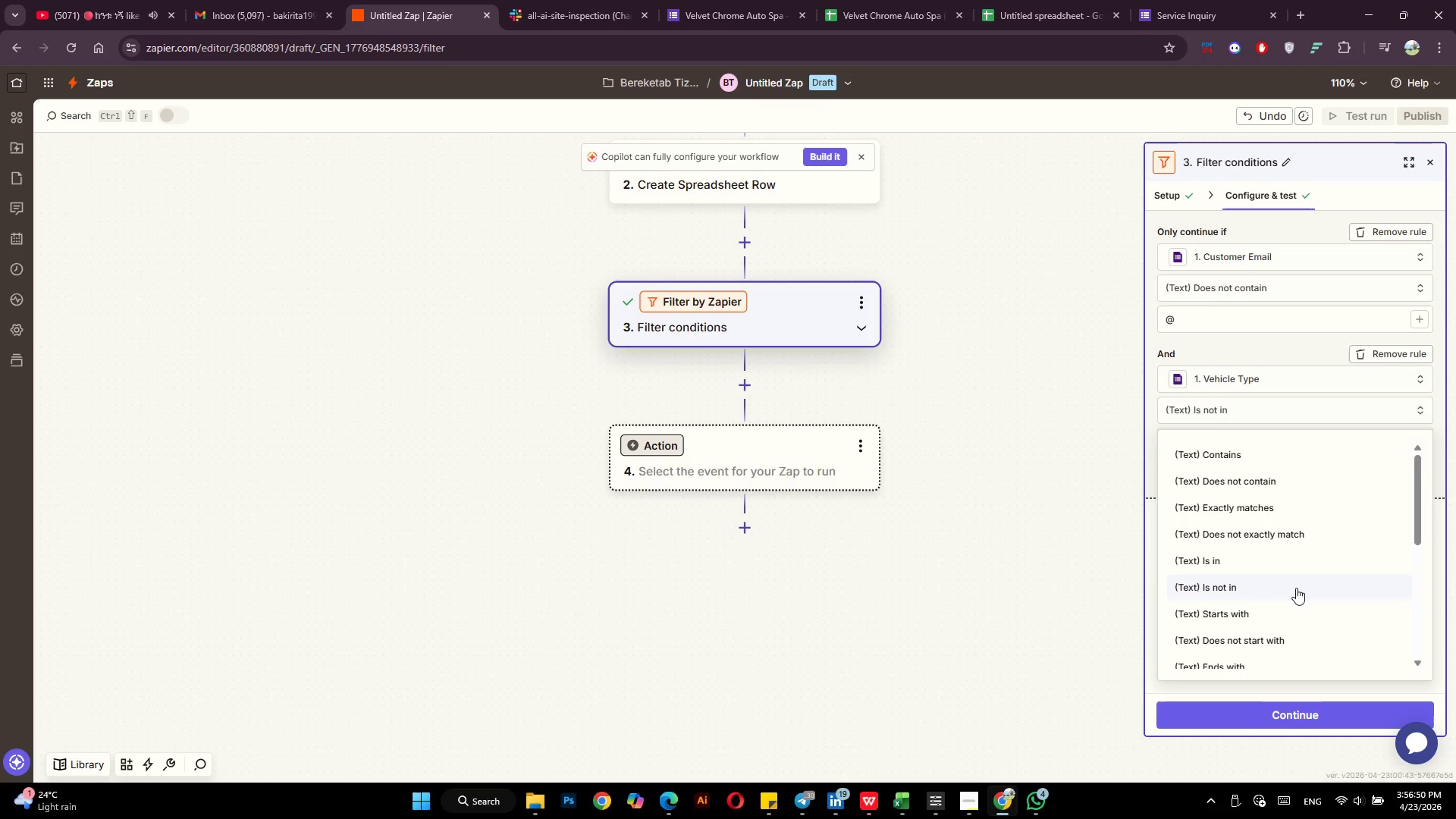 
scroll: coordinate [1296, 588], scroll_direction: down, amount: 2.0
 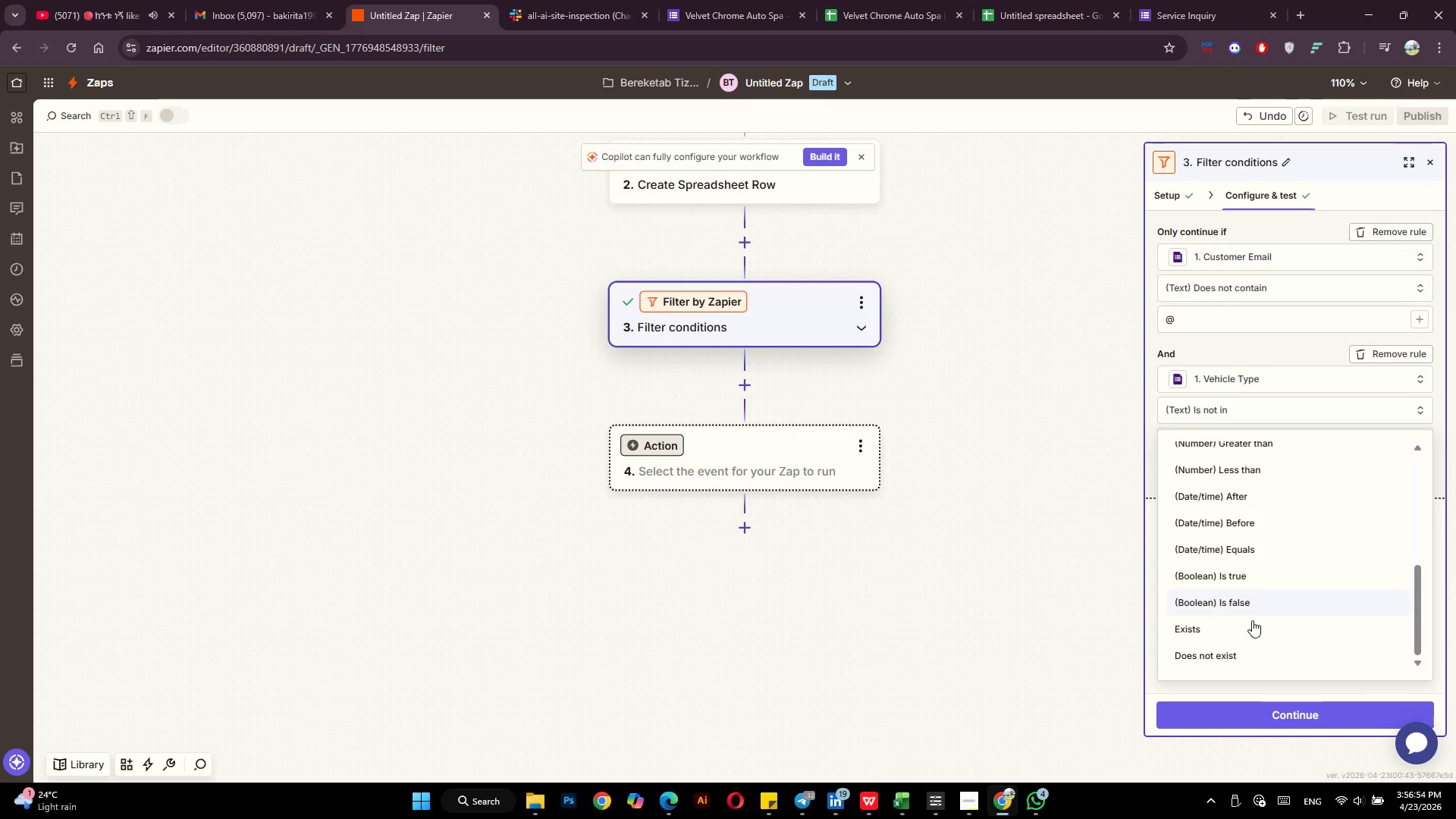 
left_click([1223, 652])
 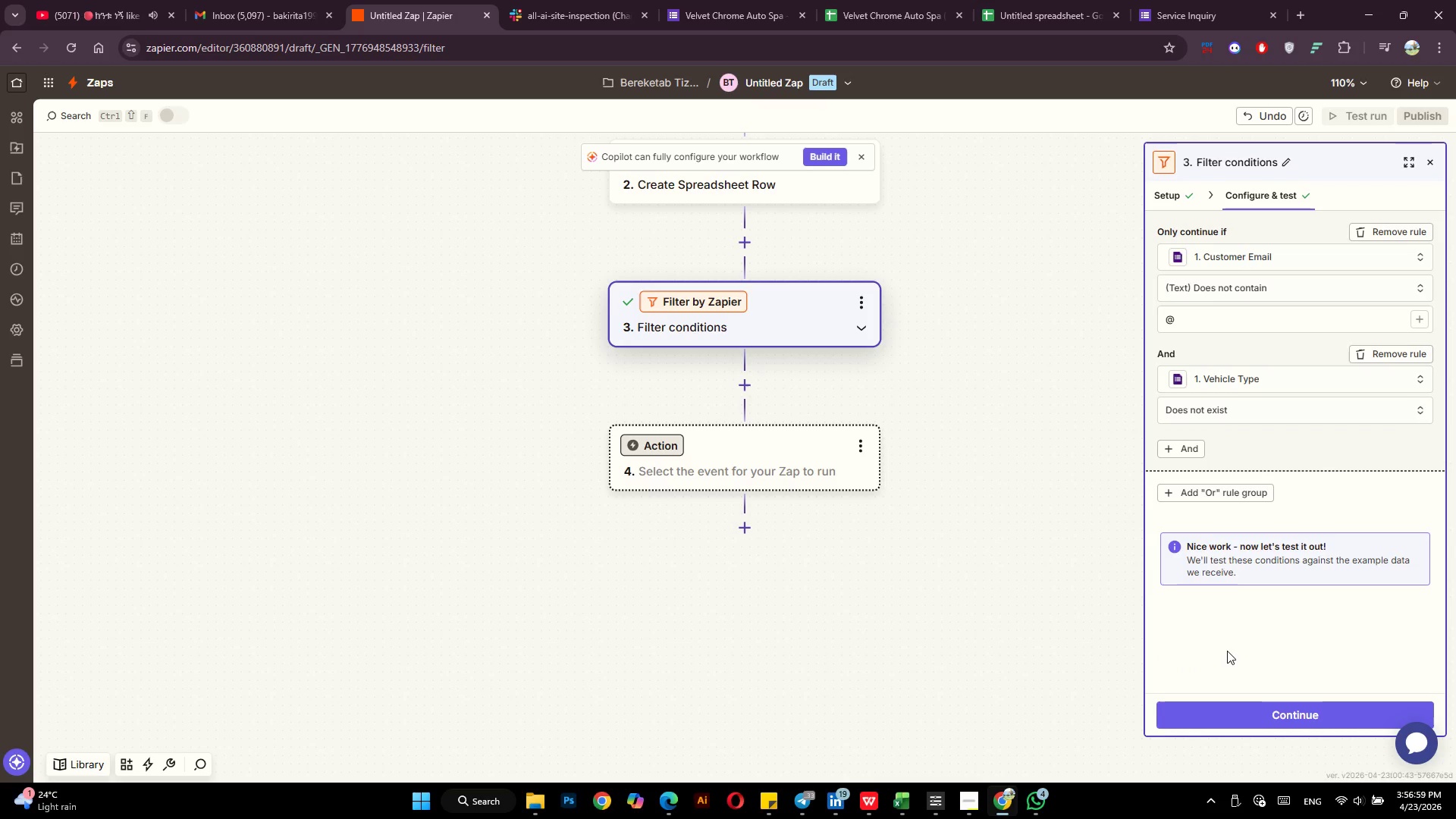 
wait(5.58)
 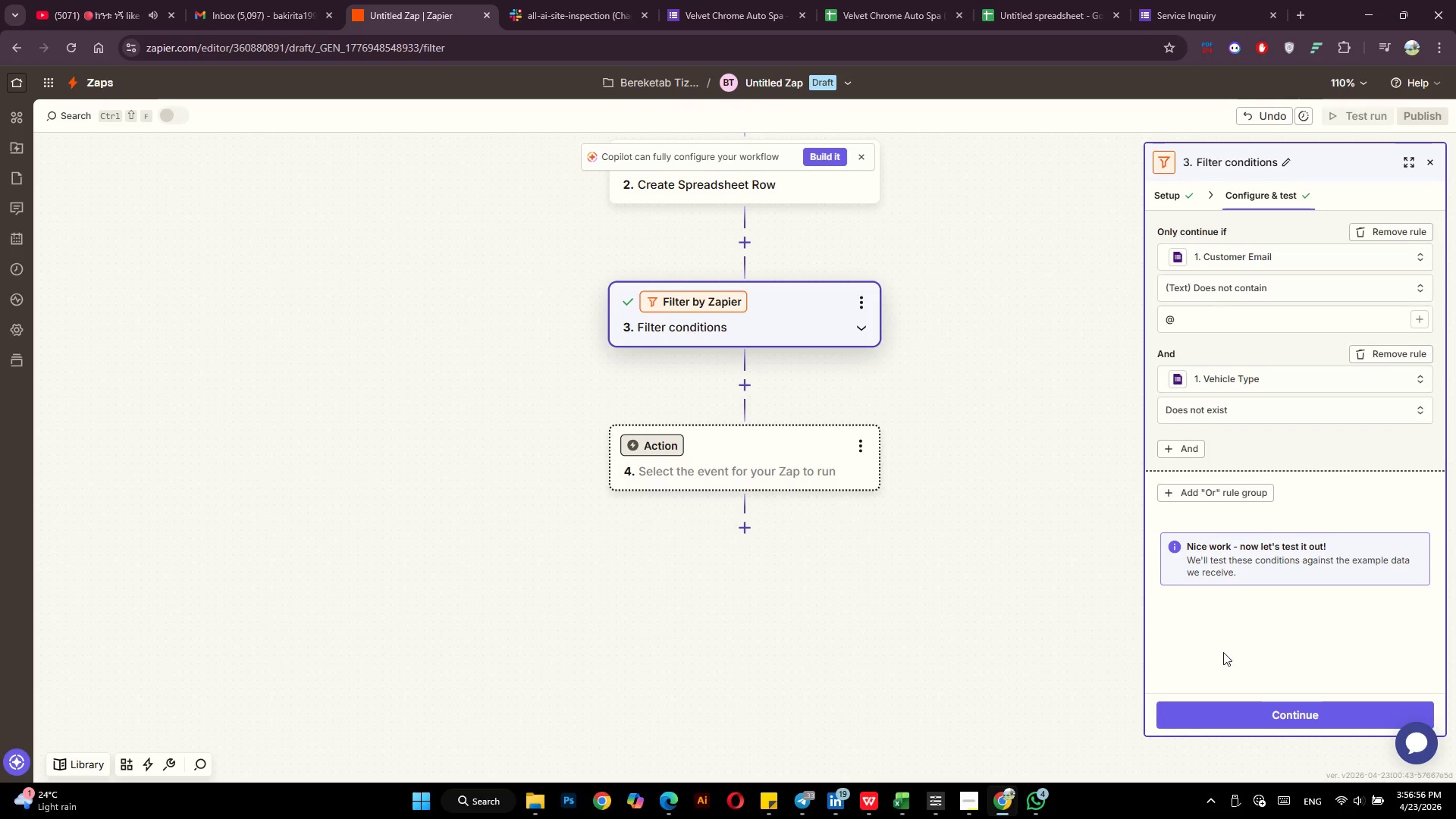 
left_click([1308, 709])
 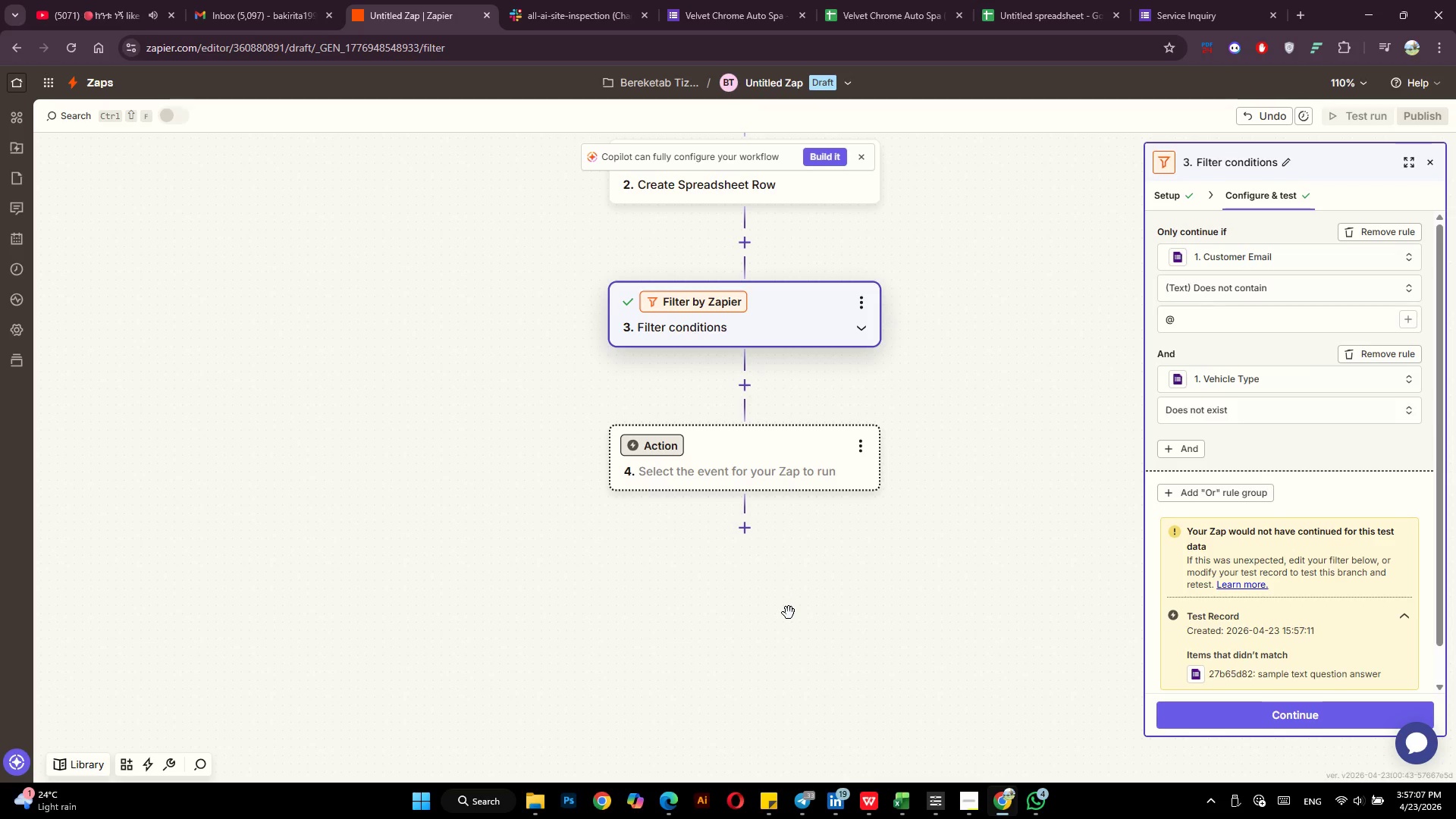 
wait(11.7)
 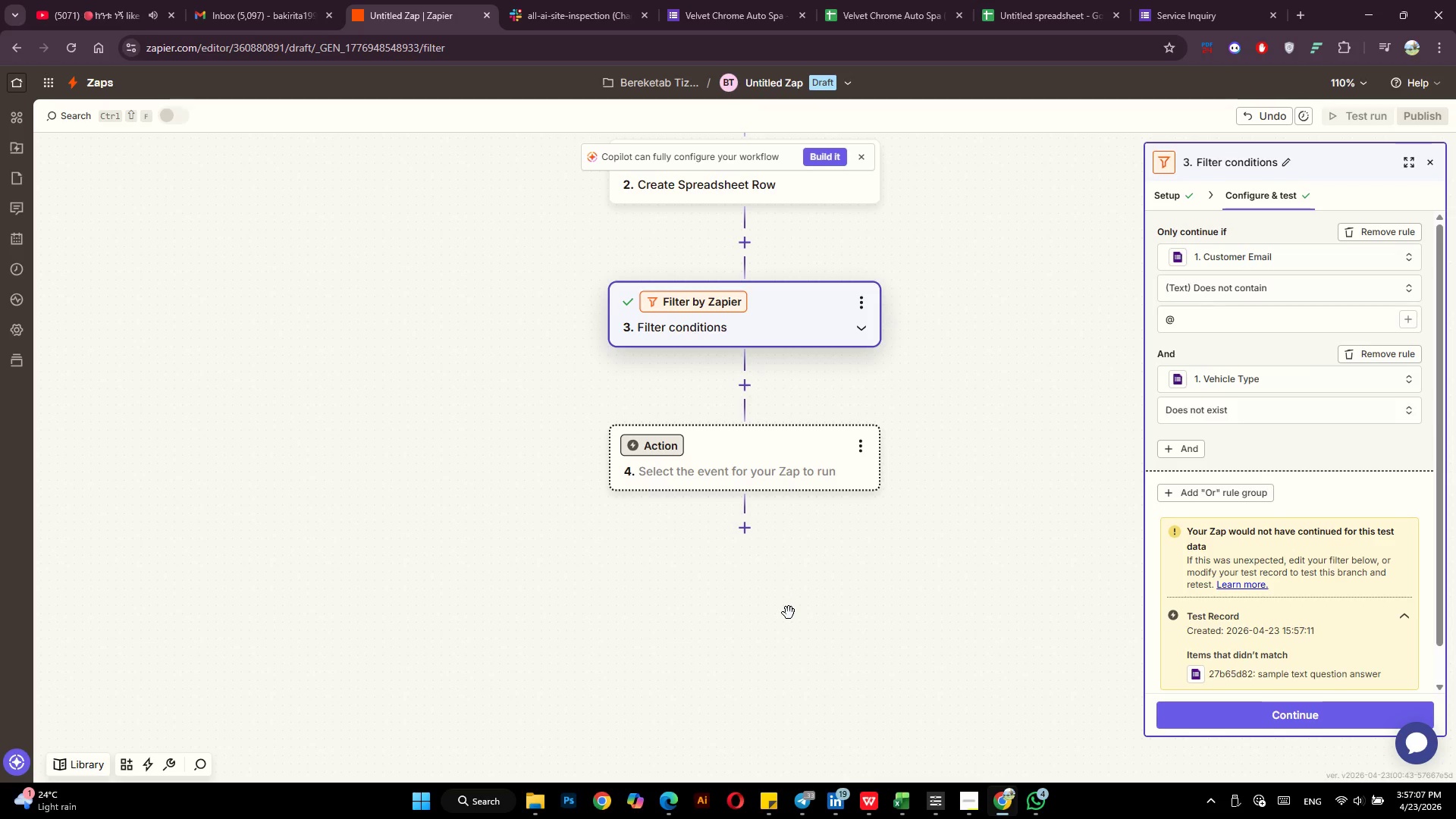 
left_click([741, 463])
 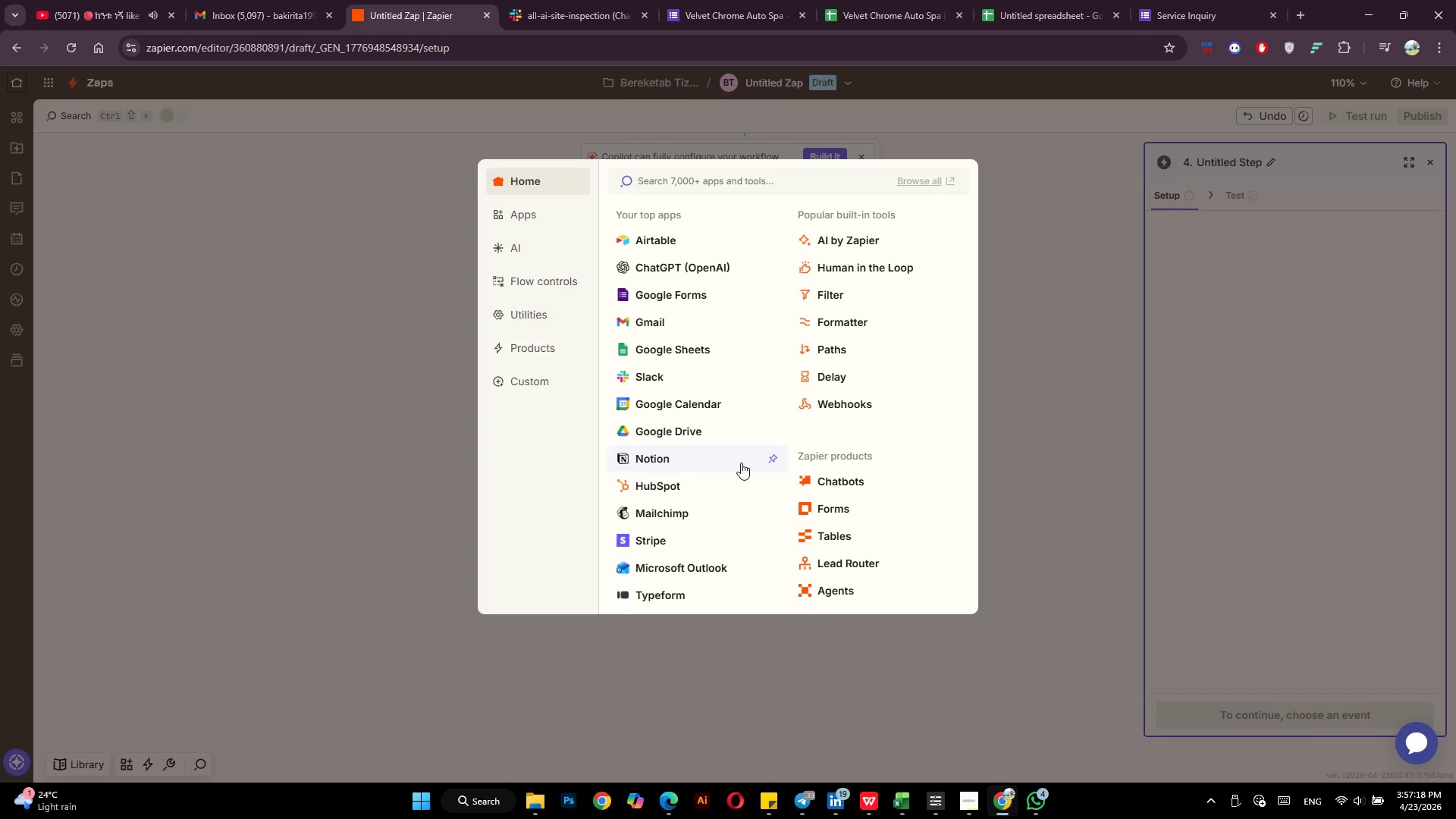 
wait(10.45)
 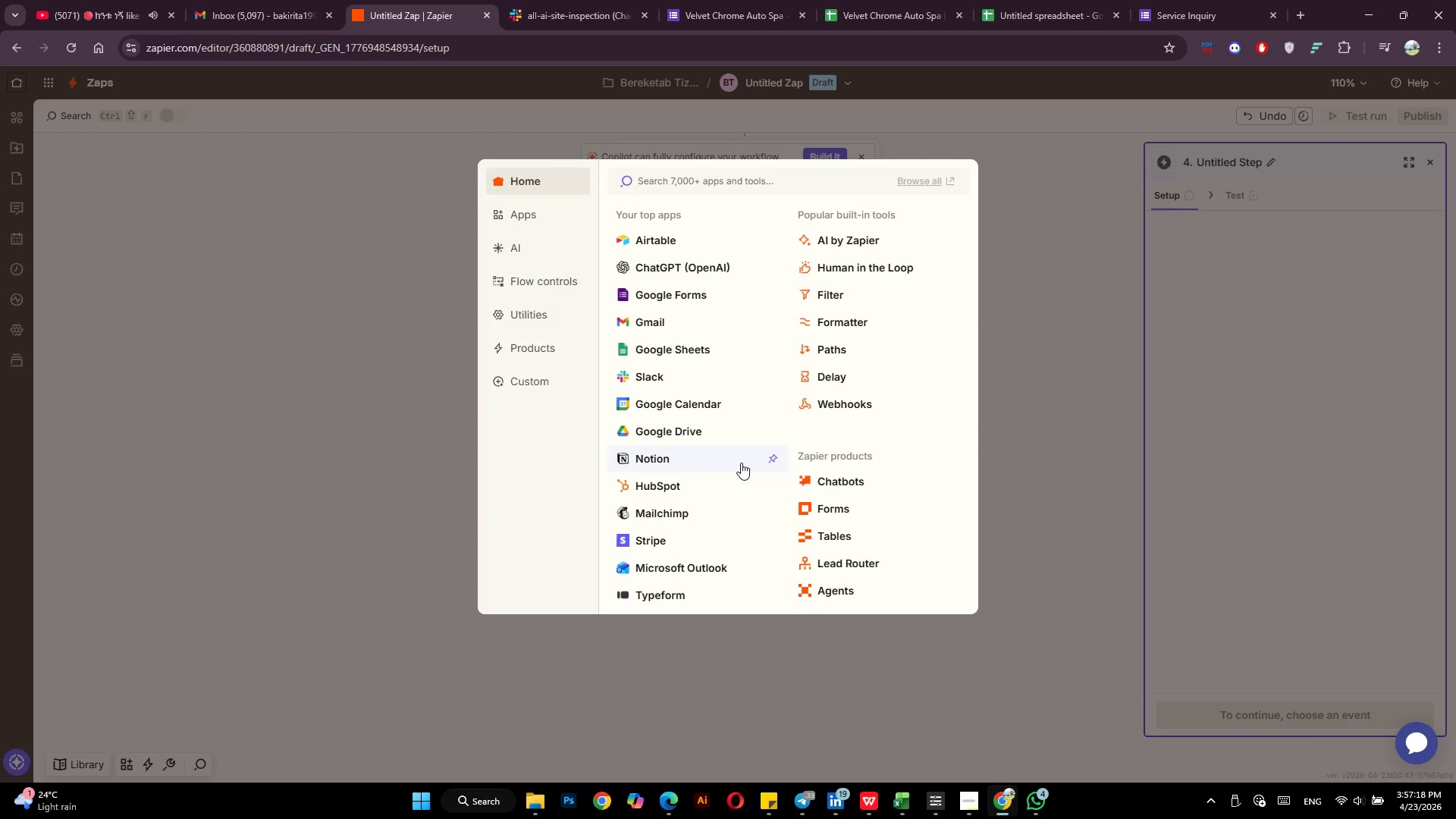 
left_click([827, 344])
 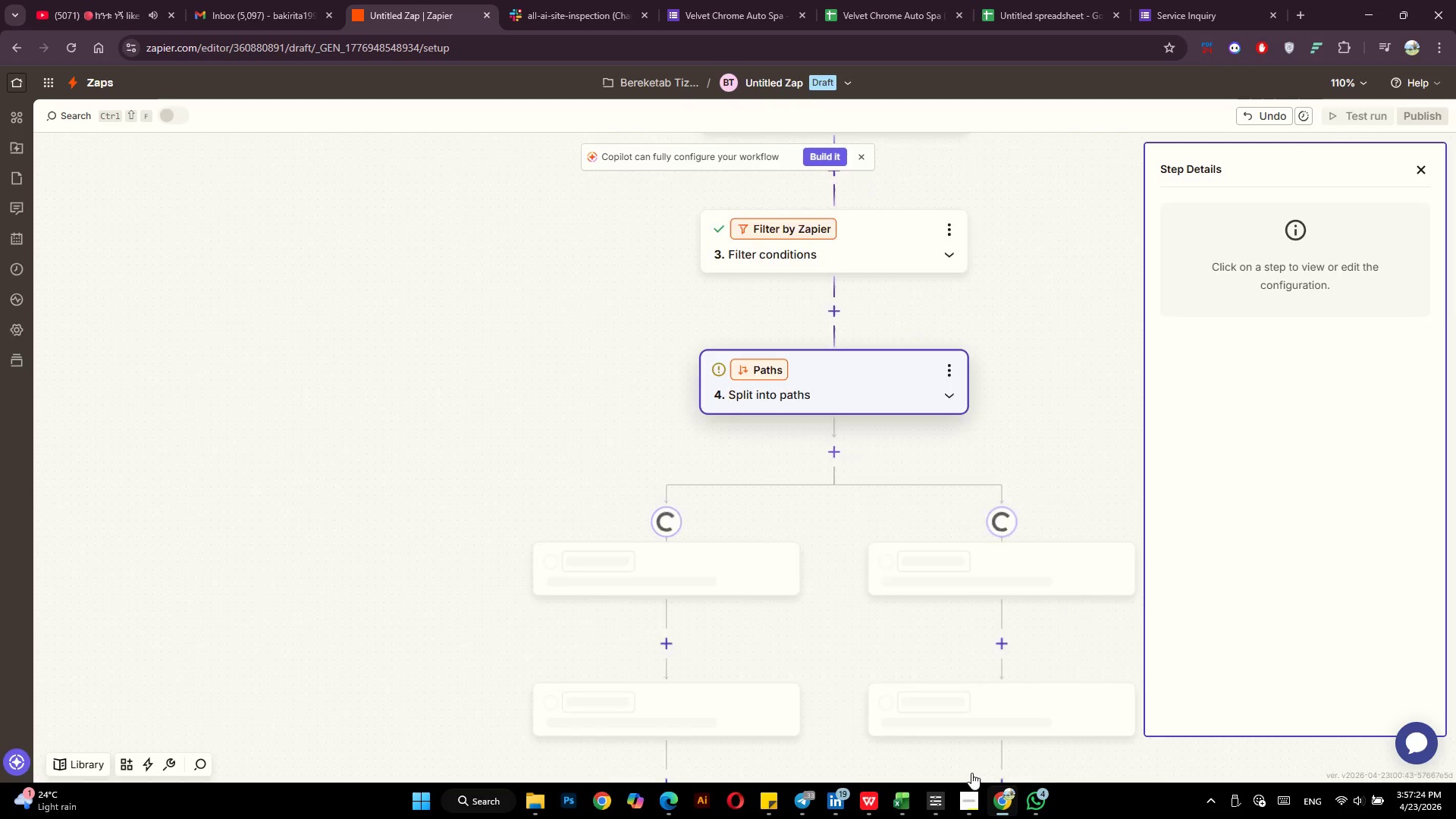 
left_click([970, 799])